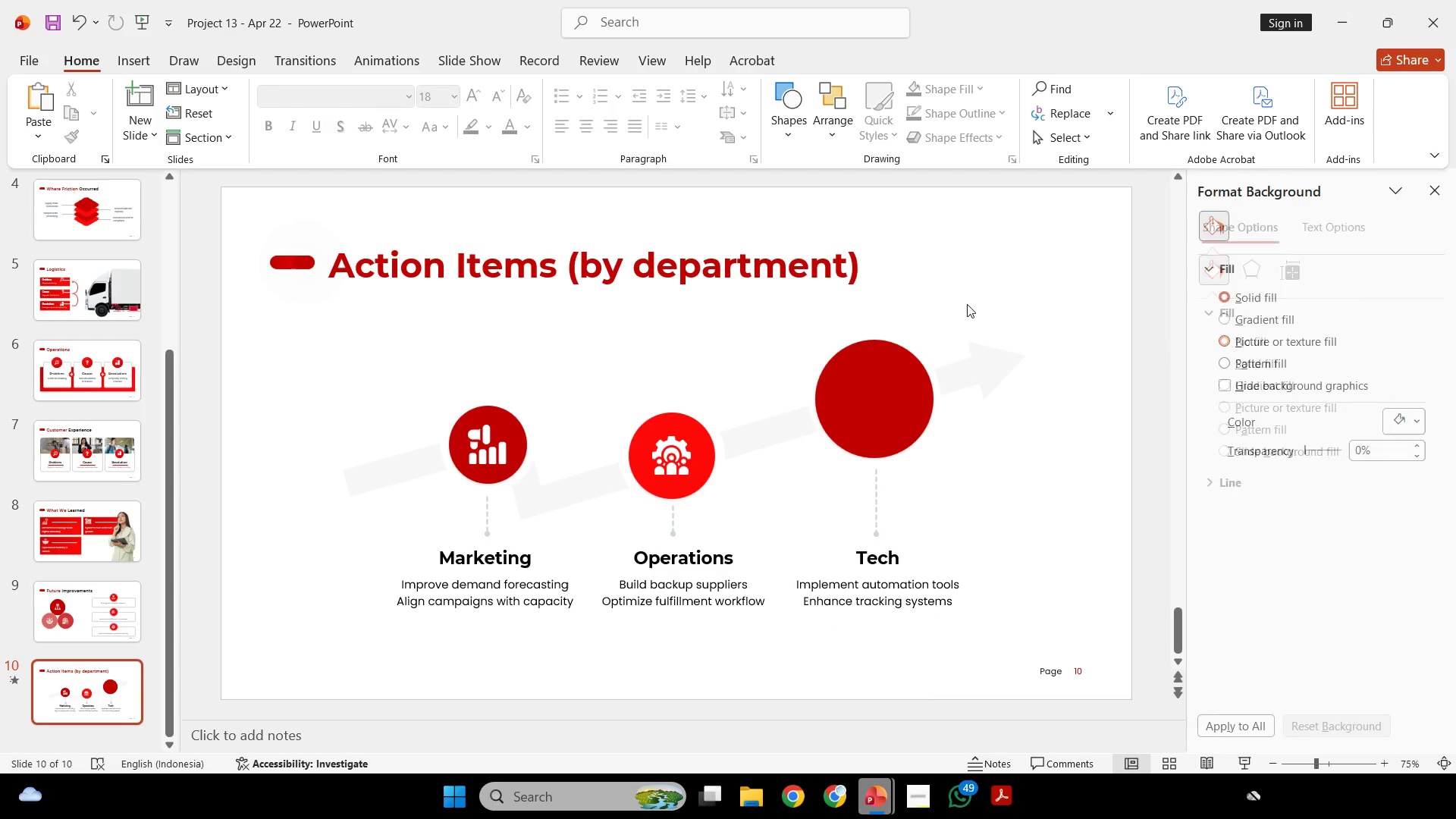 
key(Control+V)
 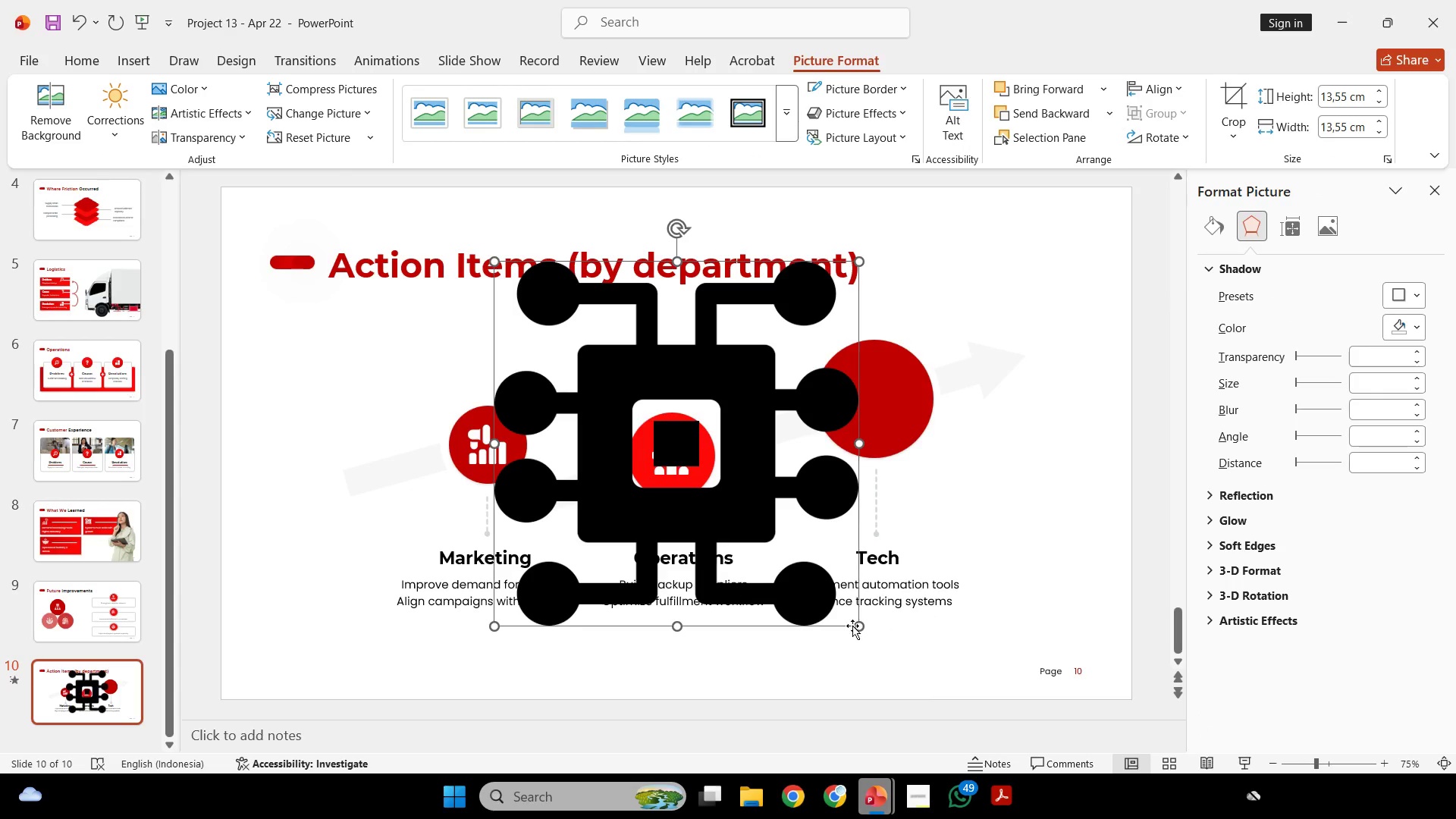 
left_click_drag(start_coordinate=[853, 624], to_coordinate=[539, 276])
 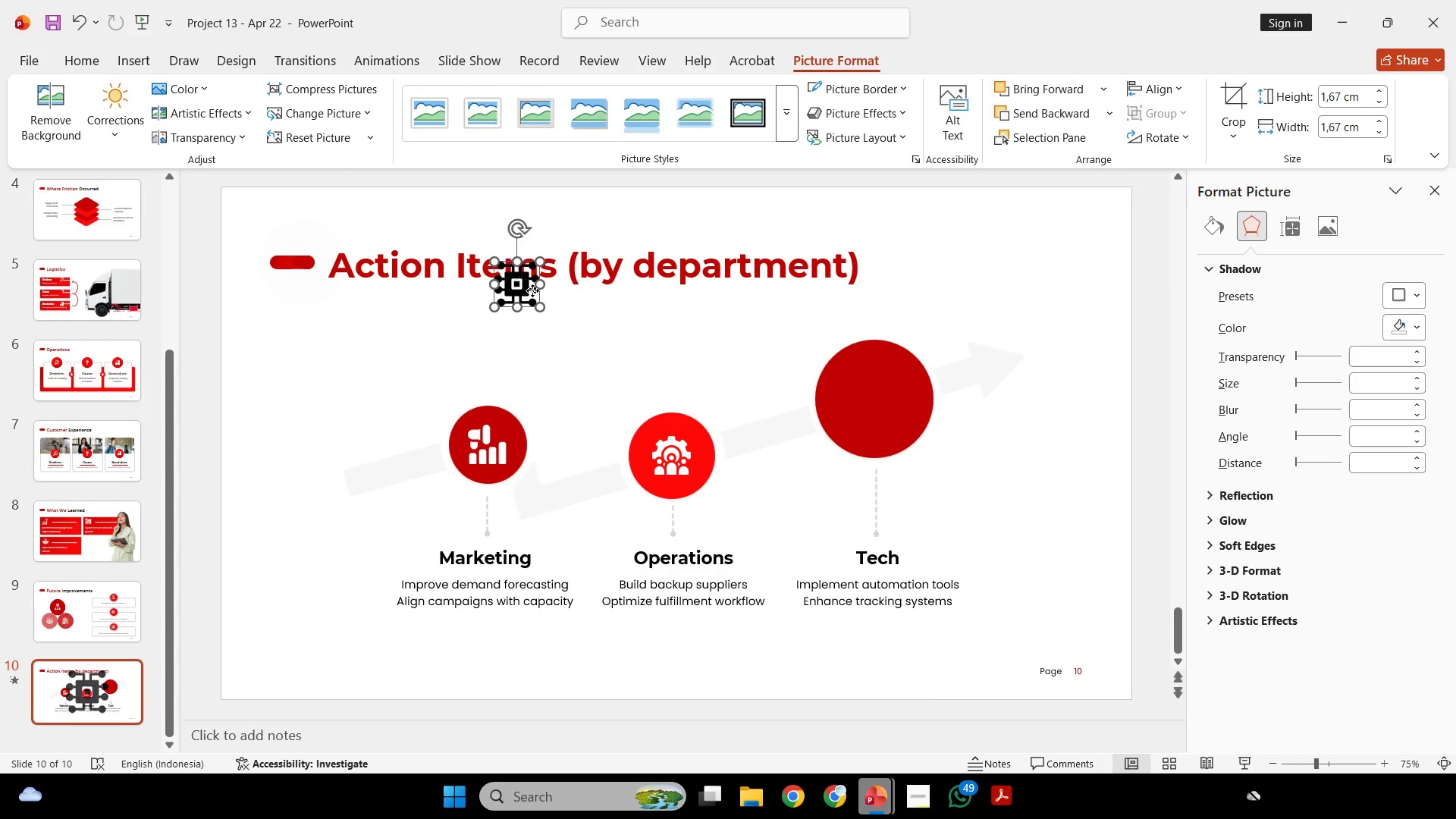 
left_click_drag(start_coordinate=[521, 279], to_coordinate=[878, 387])
 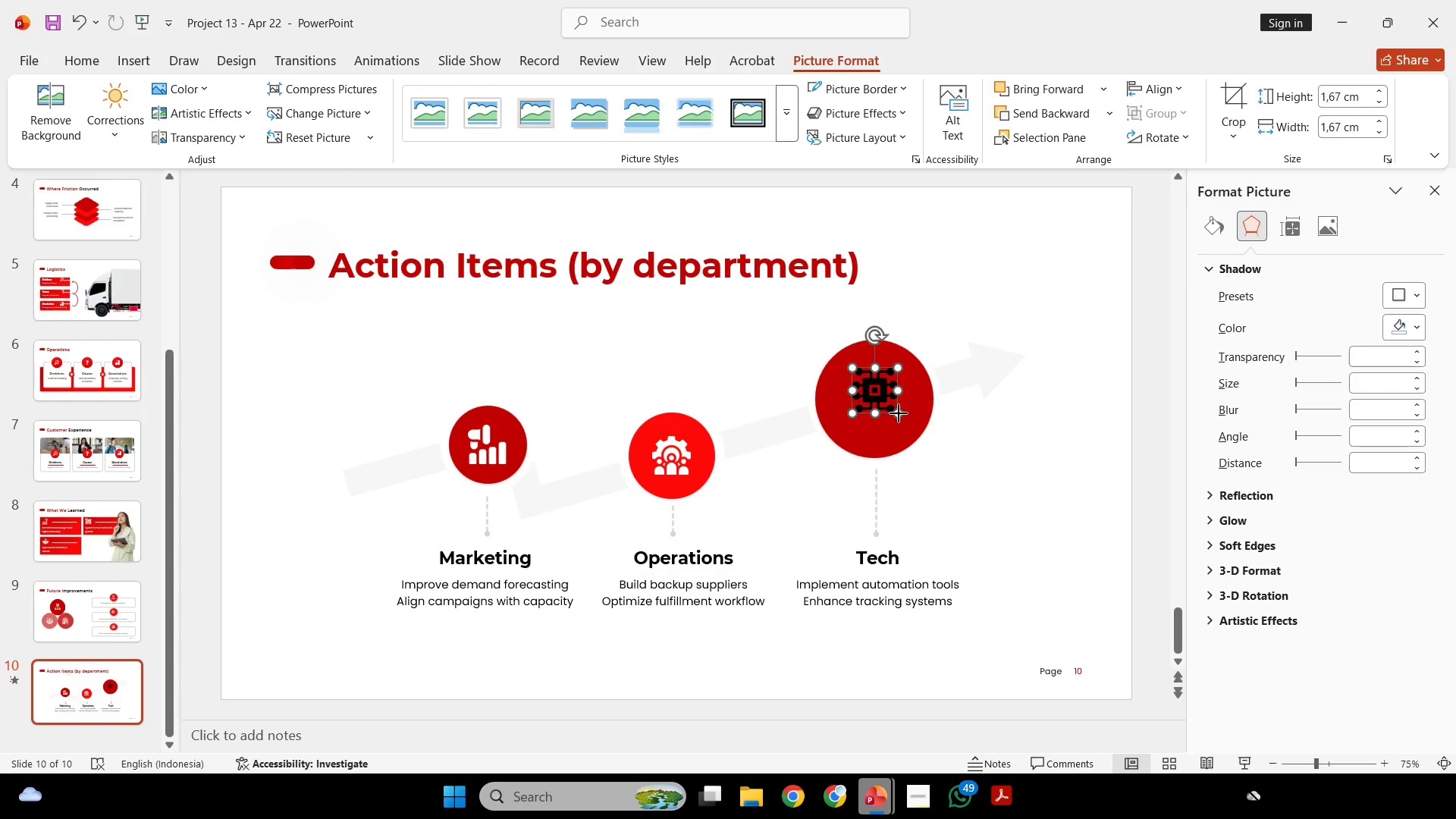 
left_click_drag(start_coordinate=[894, 410], to_coordinate=[905, 417])
 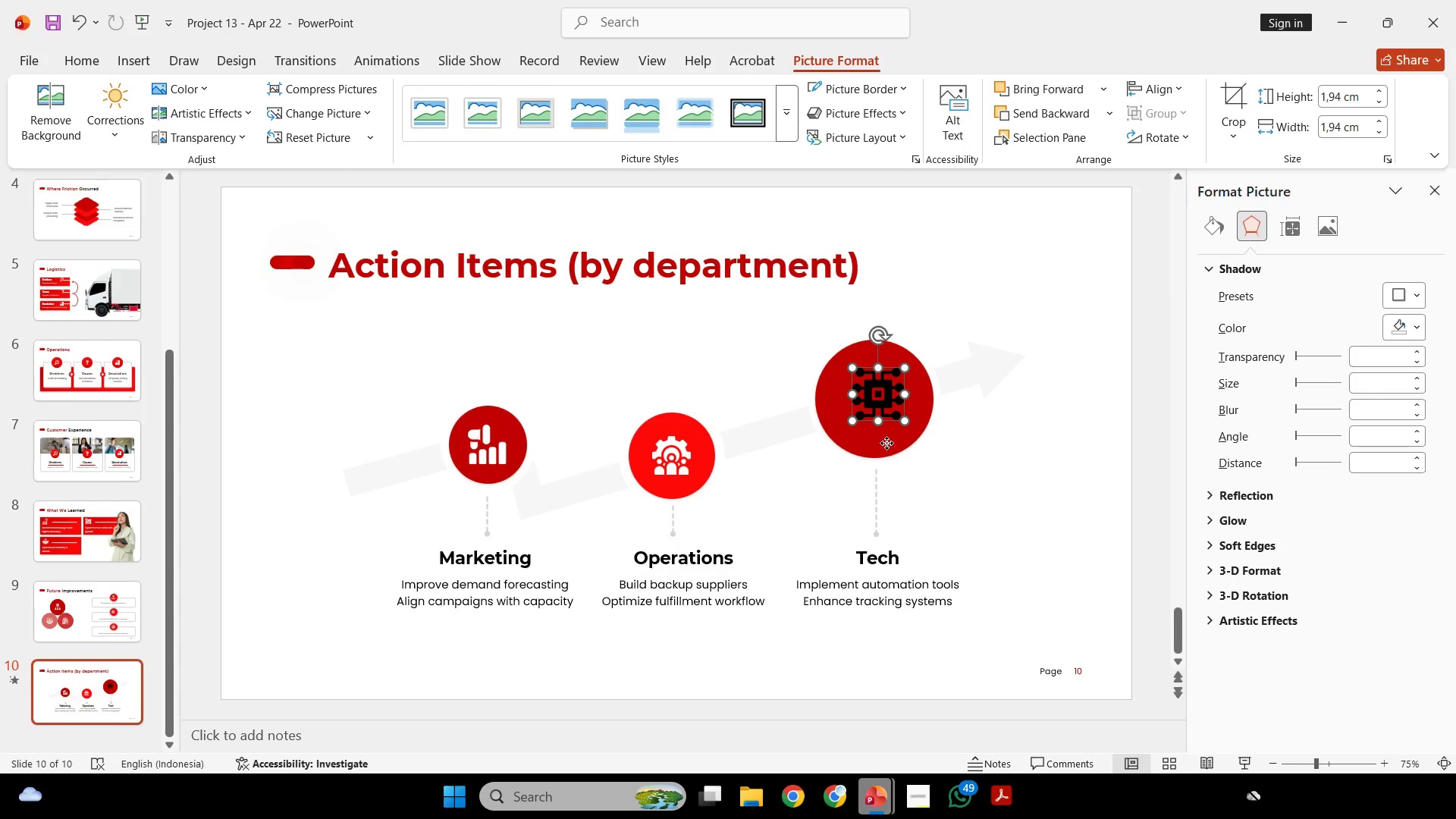 
hold_key(key=ShiftLeft, duration=0.34)
 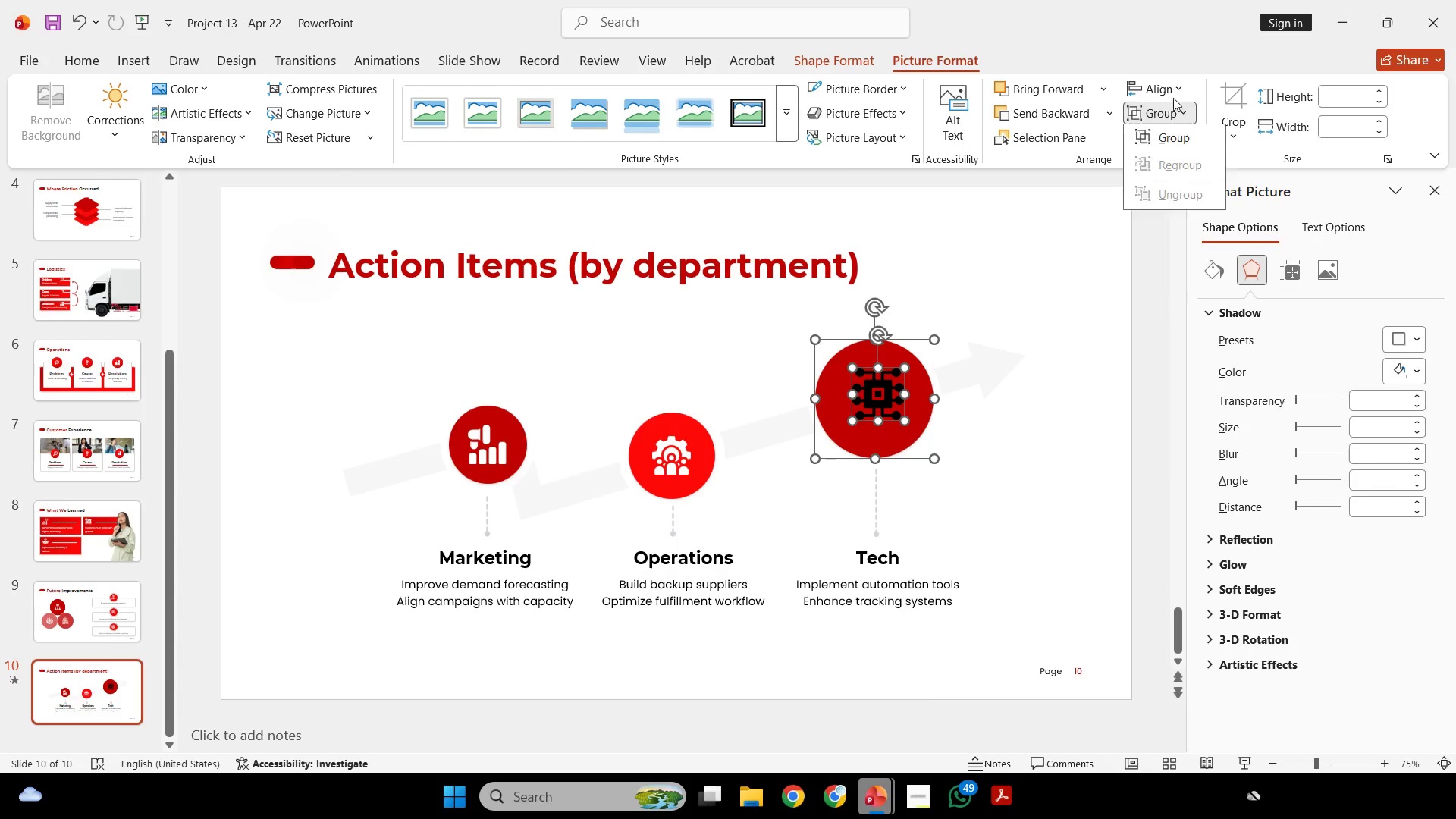 
double_click([1179, 90])
 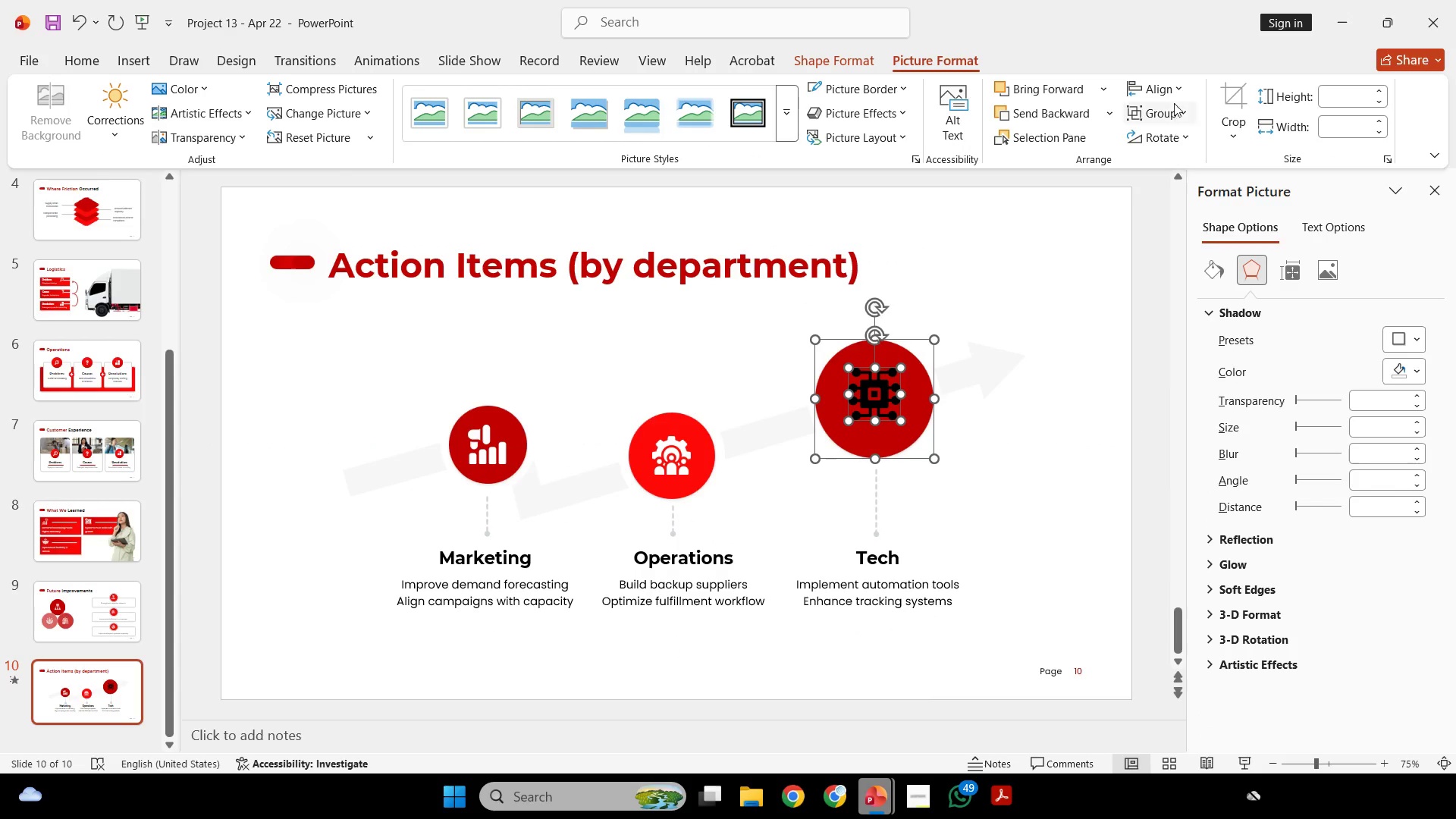 
double_click([1174, 95])
 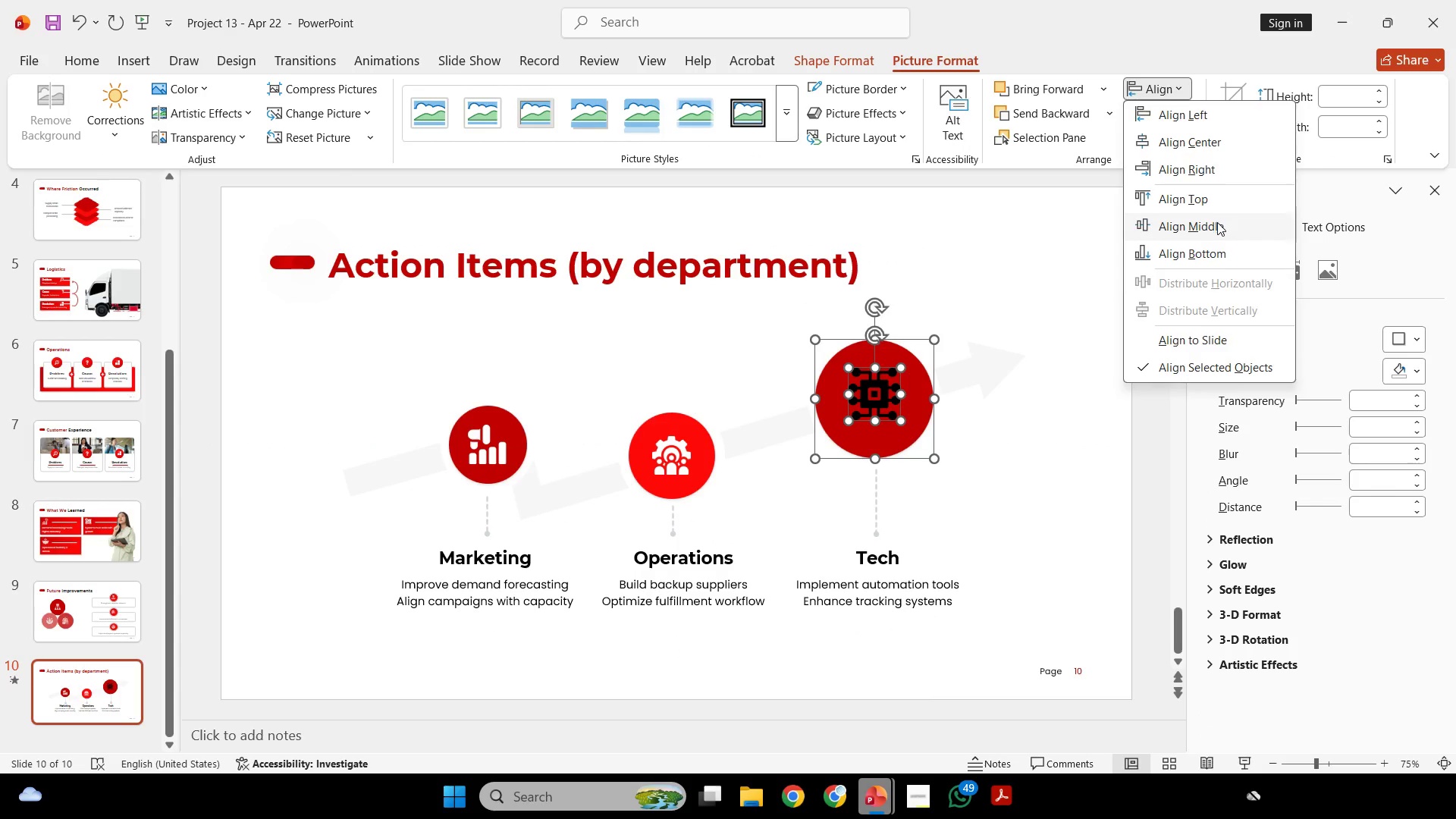 
double_click([1001, 239])
 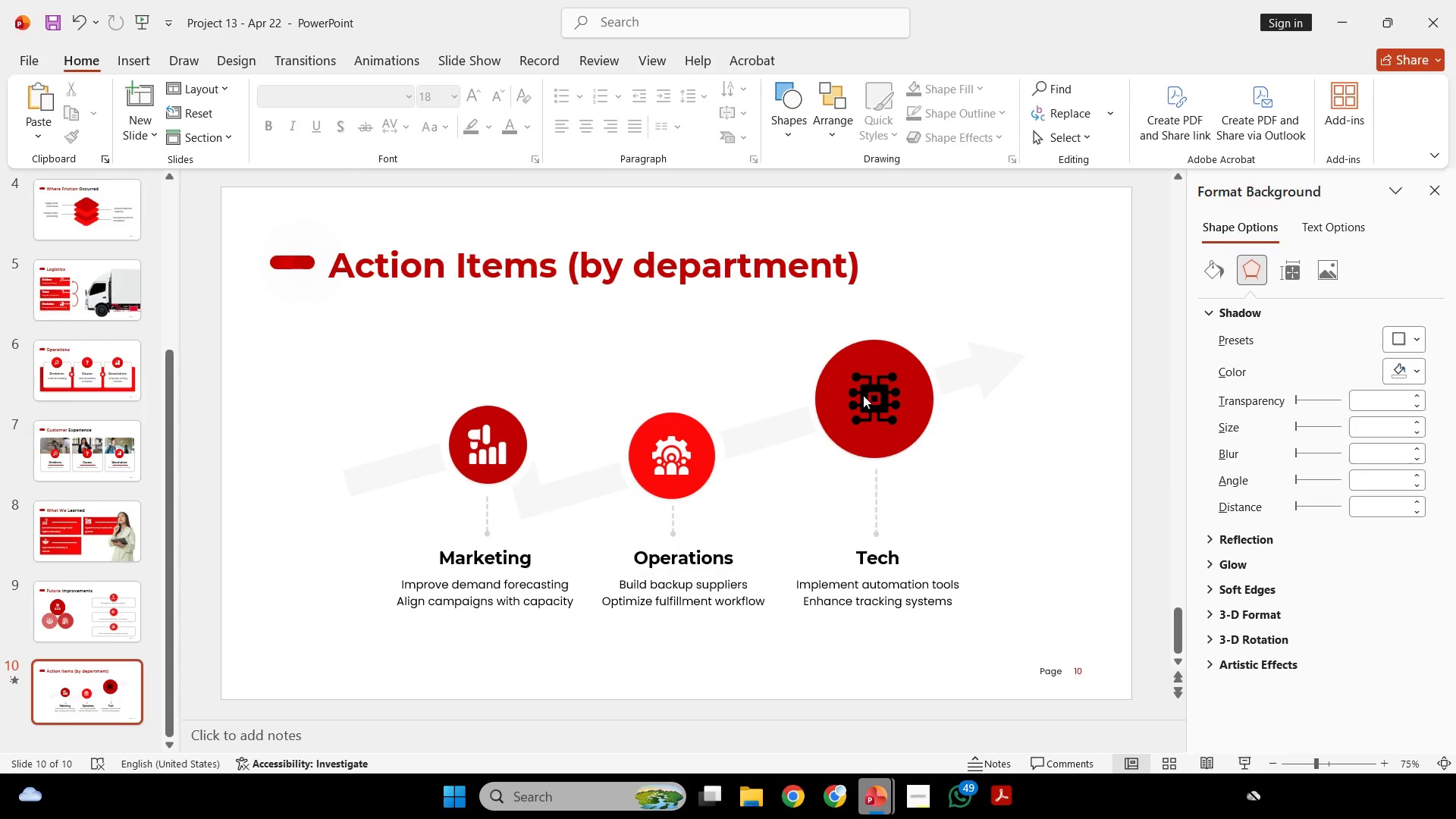 
left_click([863, 395])
 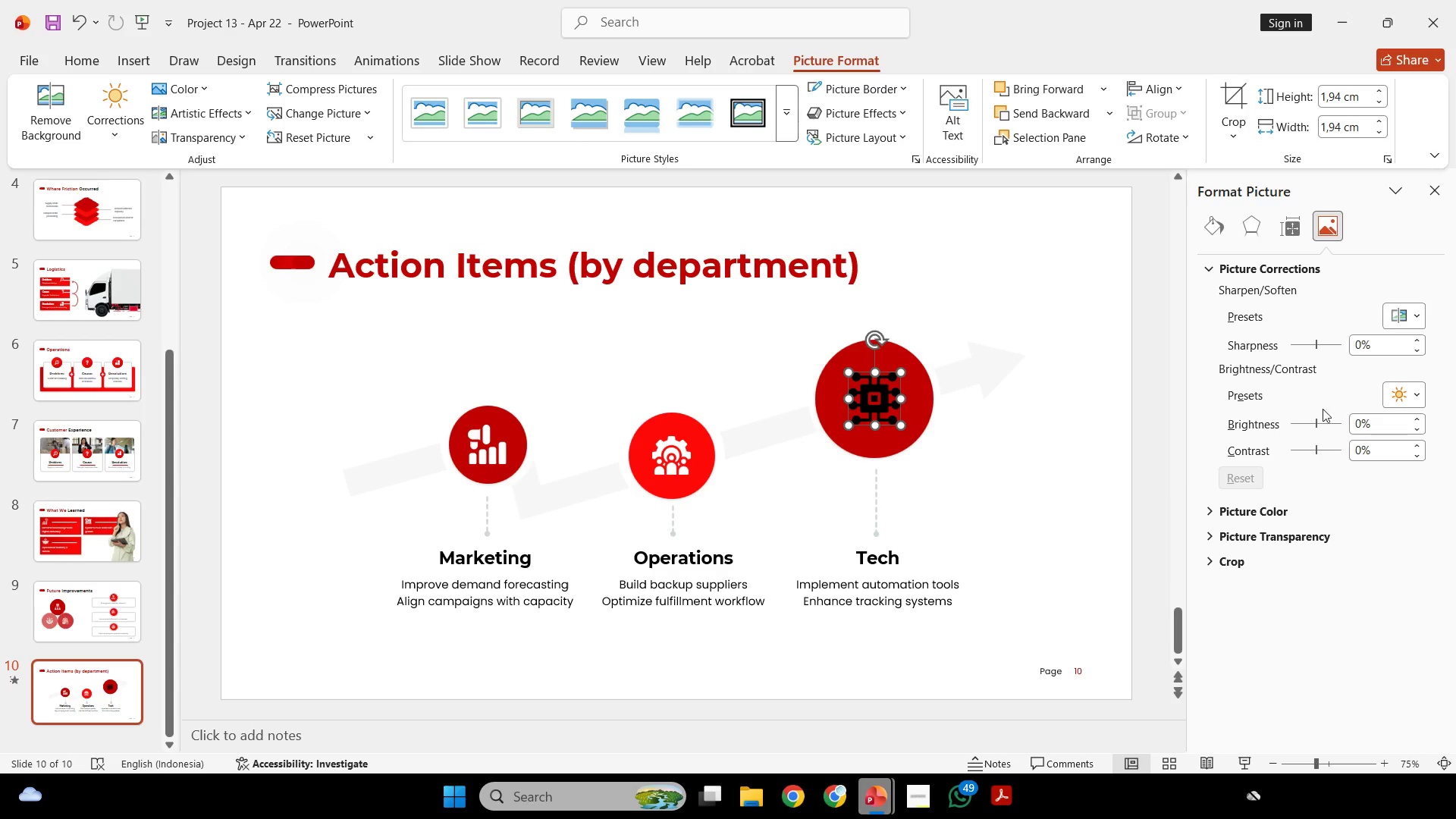 
left_click_drag(start_coordinate=[1310, 419], to_coordinate=[1451, 410])
 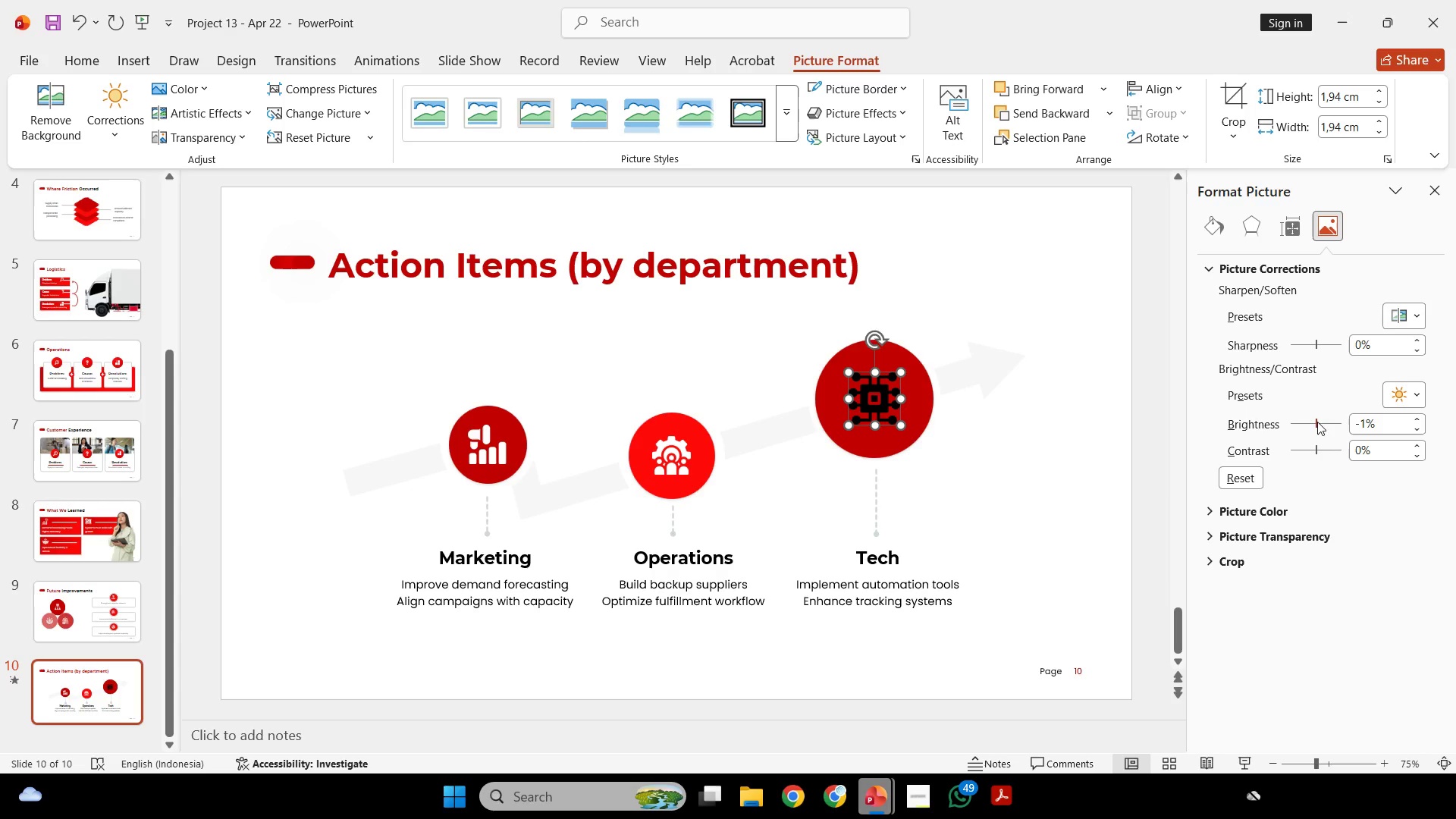 
left_click_drag(start_coordinate=[1317, 422], to_coordinate=[1454, 411])
 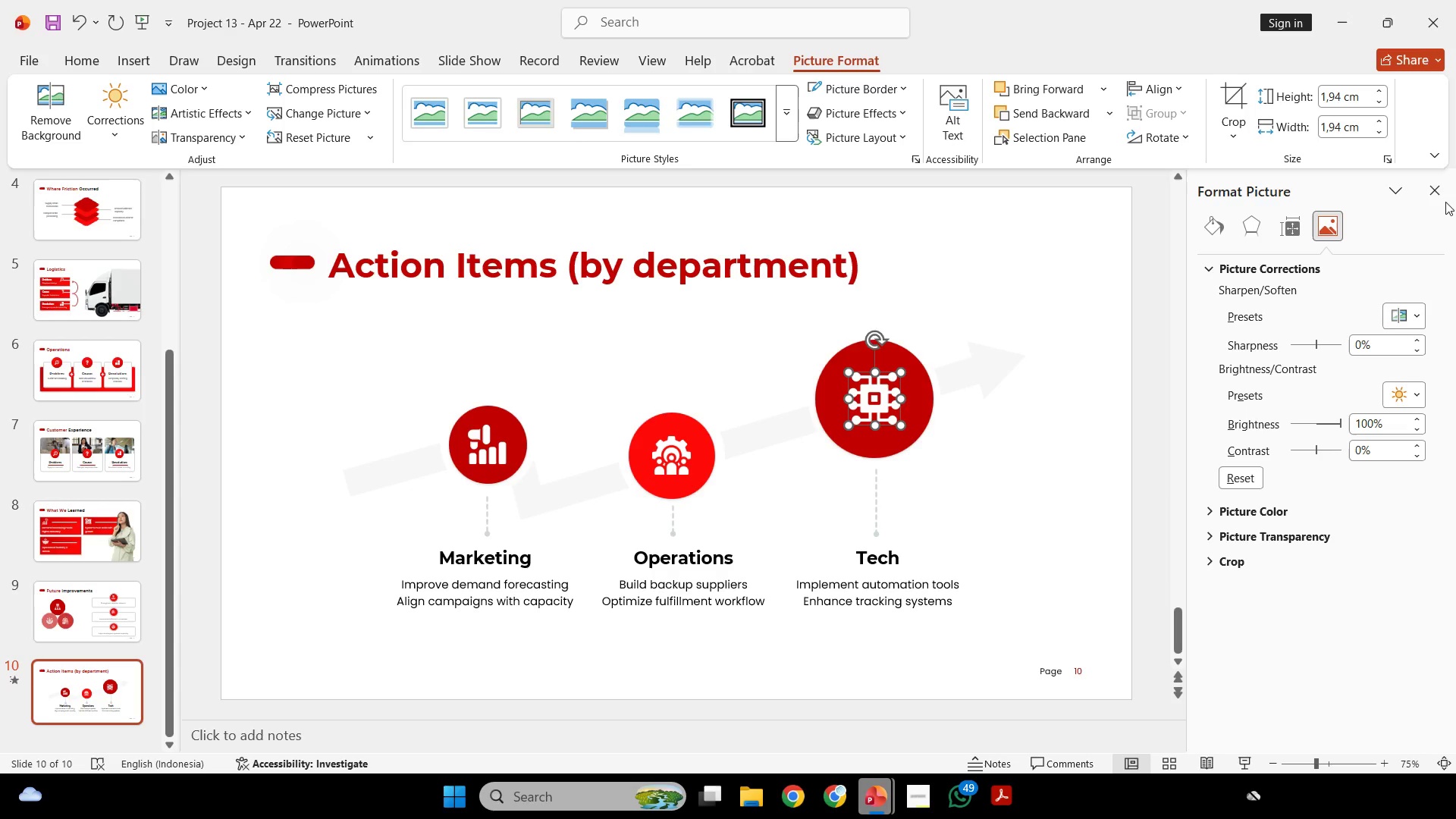 
left_click([1440, 192])
 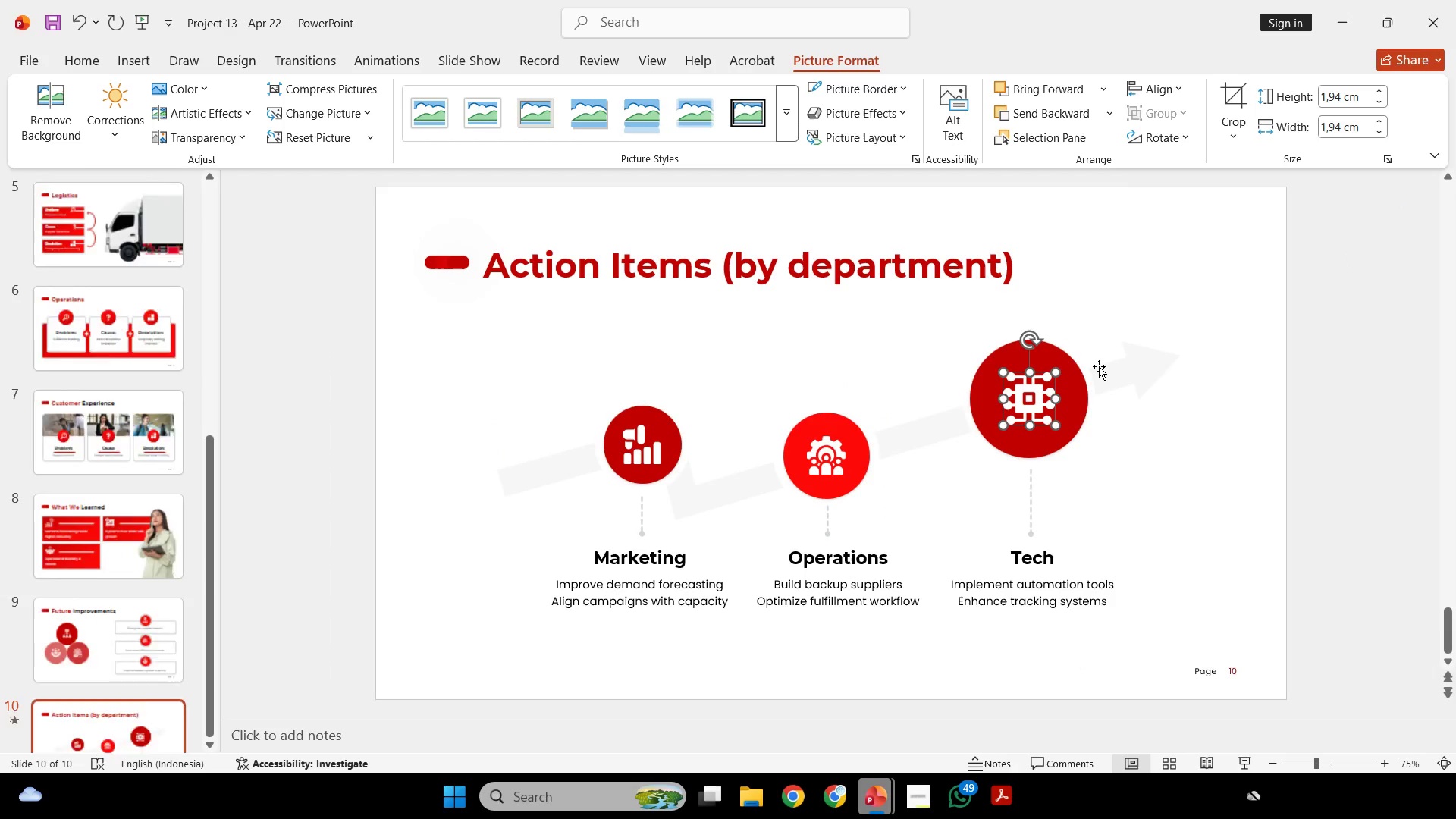 
scroll: coordinate [1023, 365], scroll_direction: down, amount: 2.0
 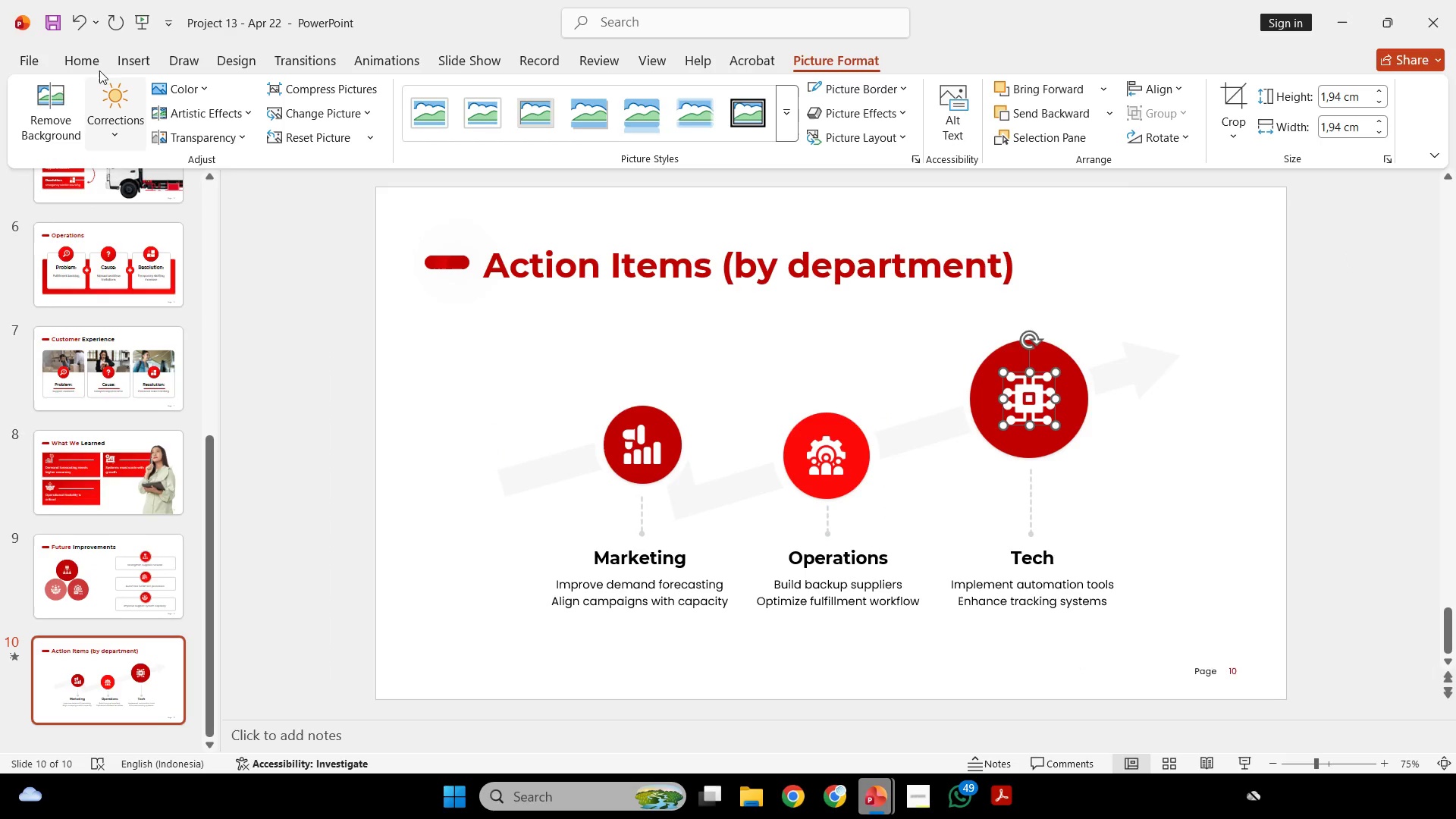 
left_click([99, 63])
 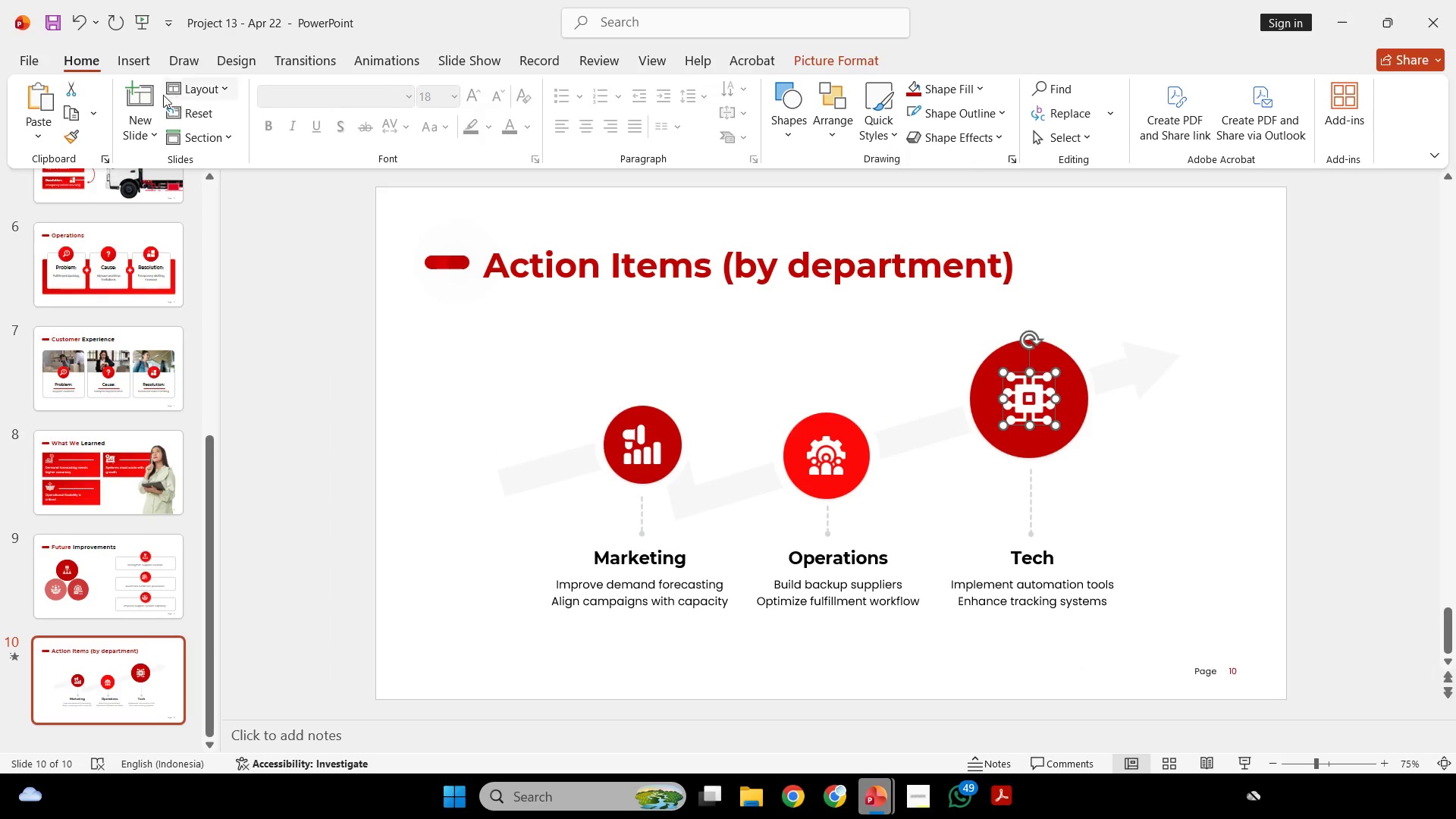 
left_click([157, 91])
 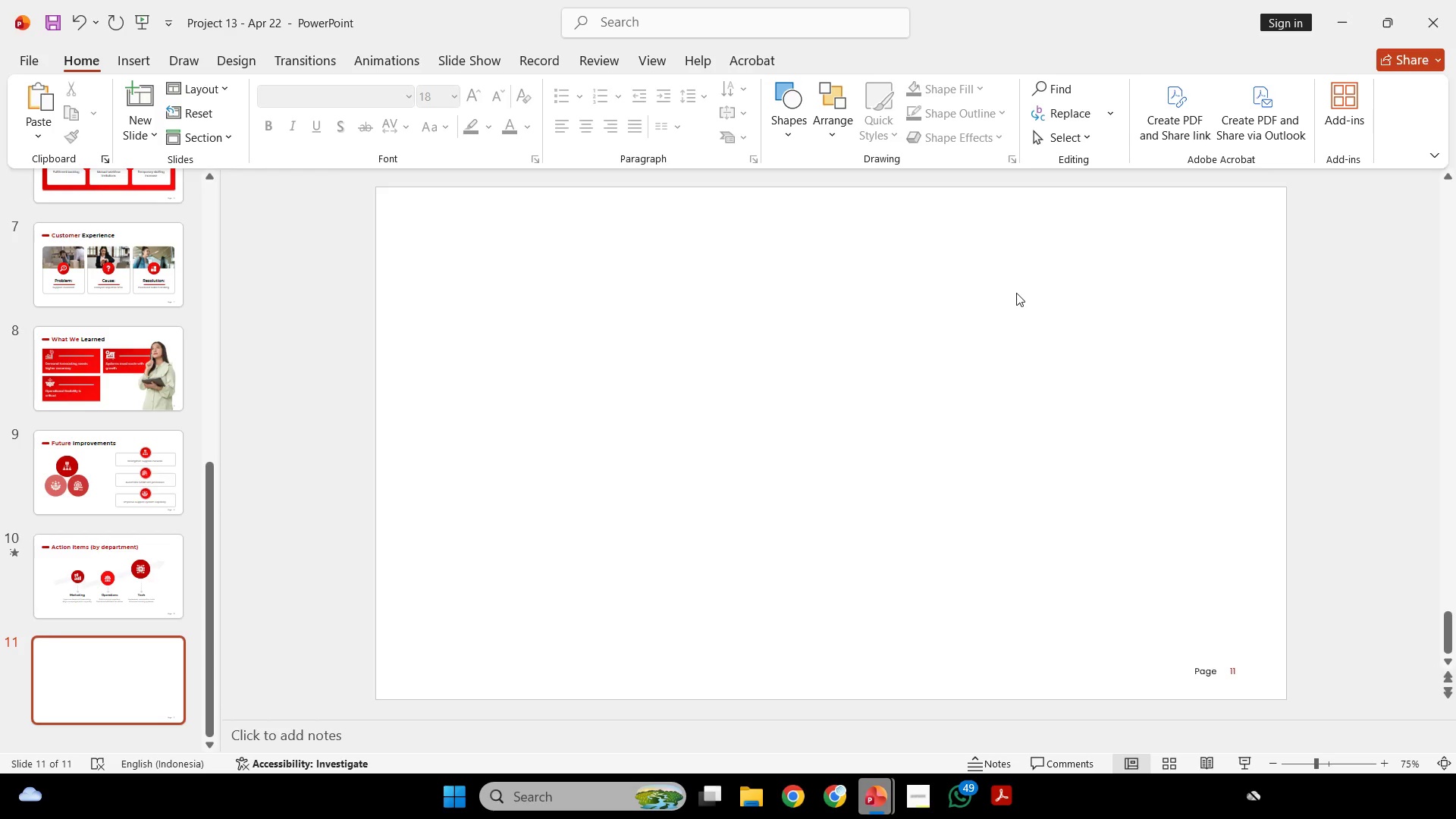 
wait(81.67)
 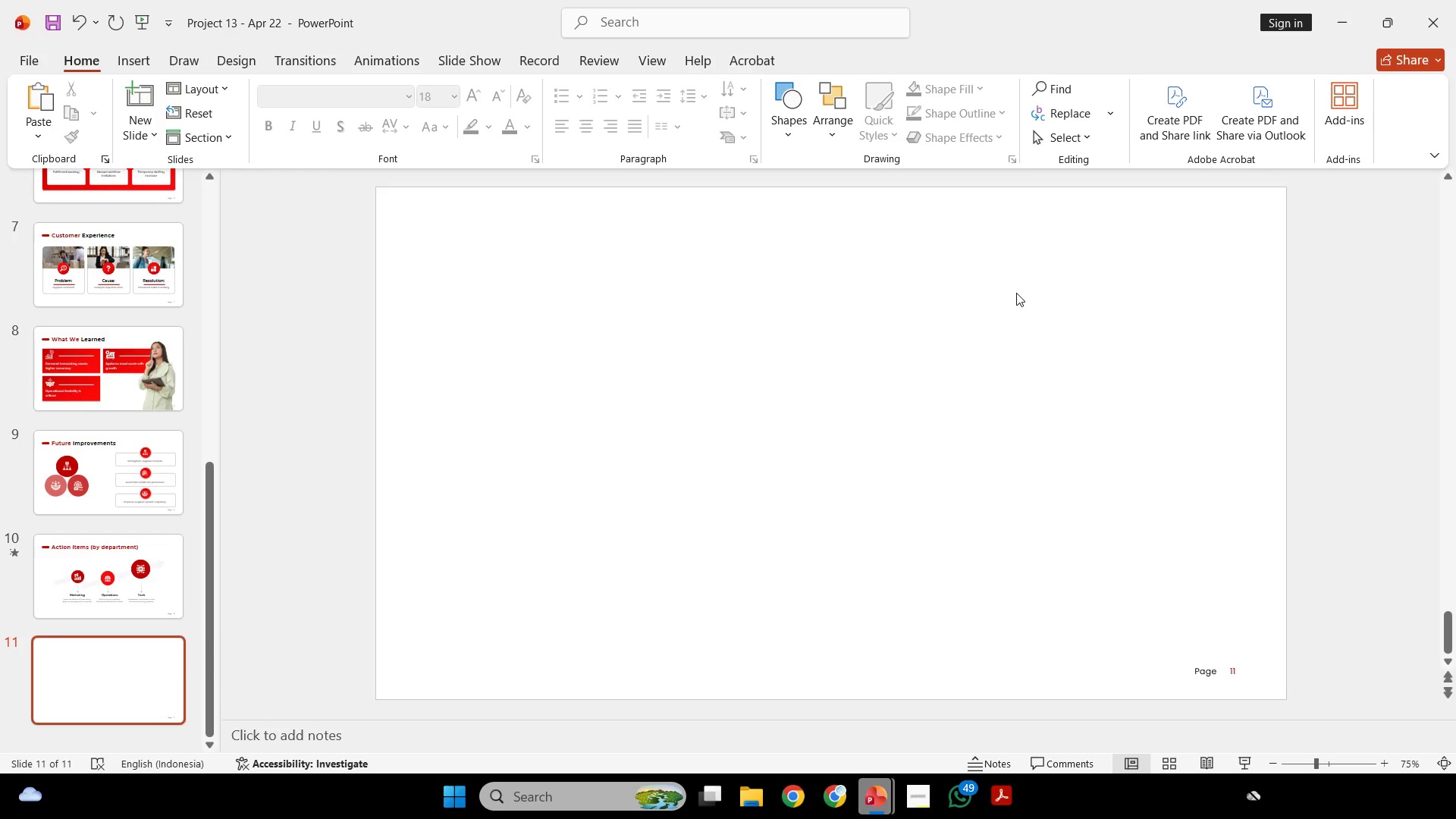 
scroll: coordinate [1023, 291], scroll_direction: down, amount: 2.0
 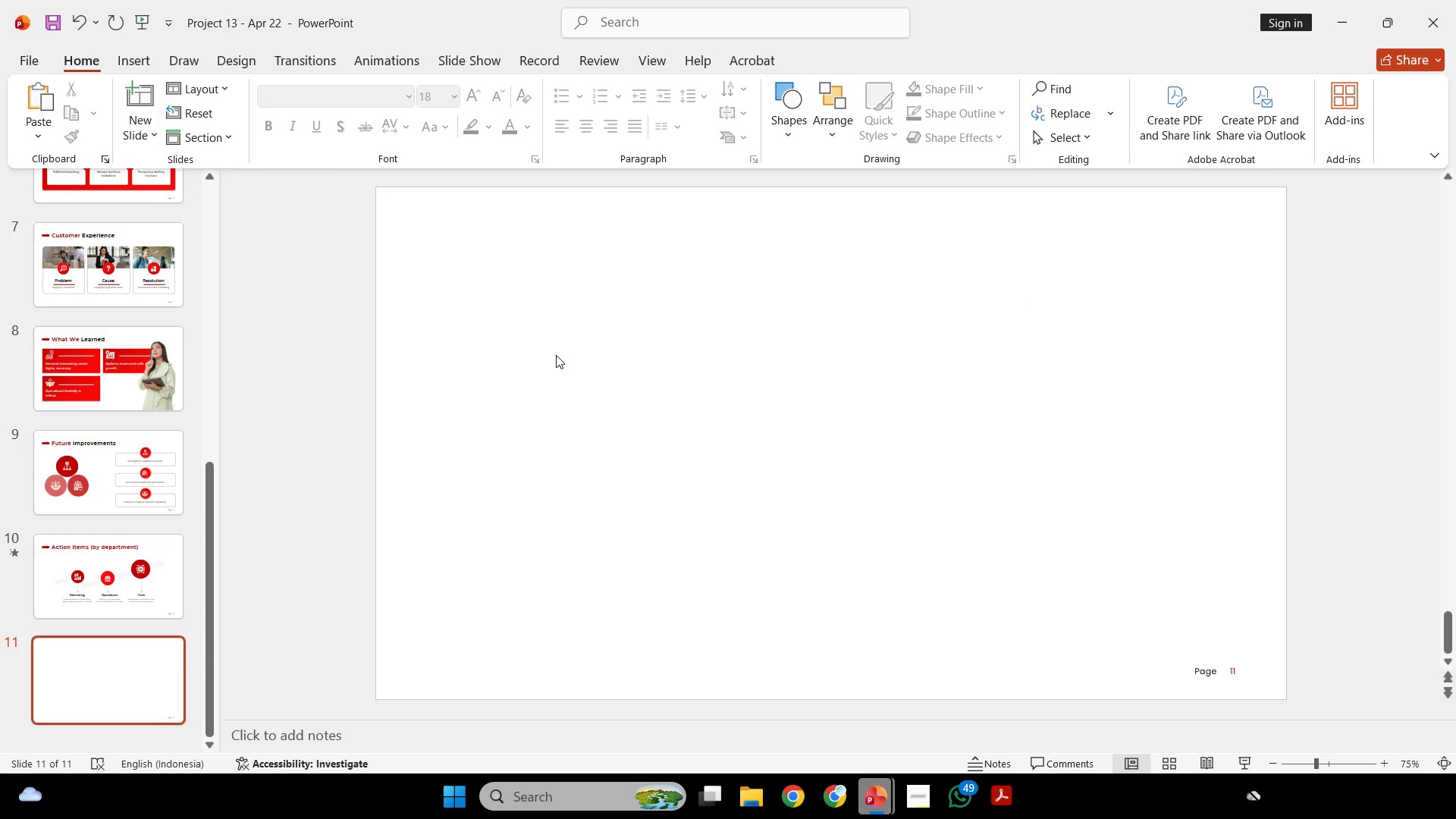 
scroll: coordinate [556, 353], scroll_direction: up, amount: 1.0
 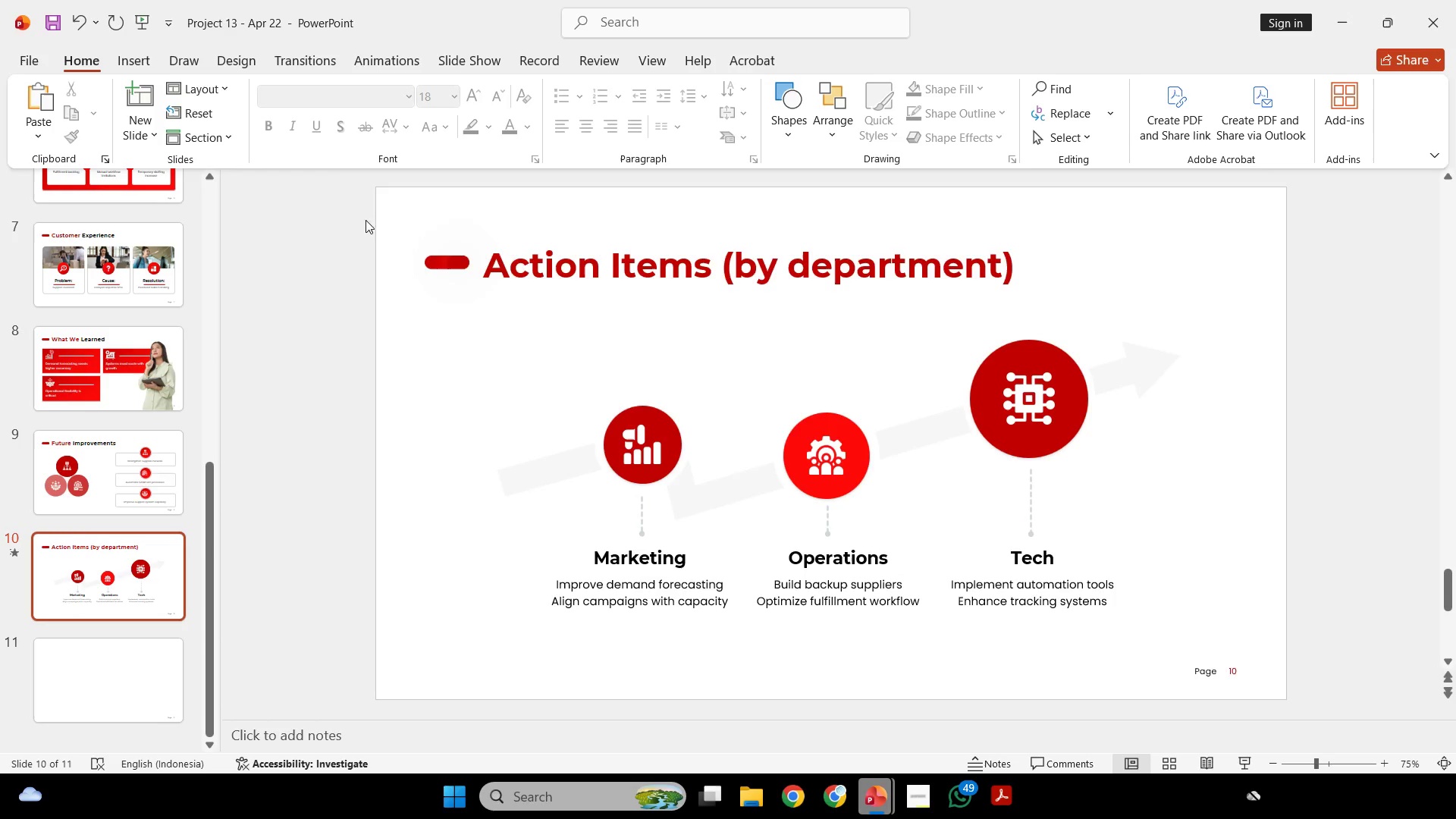 
left_click_drag(start_coordinate=[366, 220], to_coordinate=[1381, 378])
 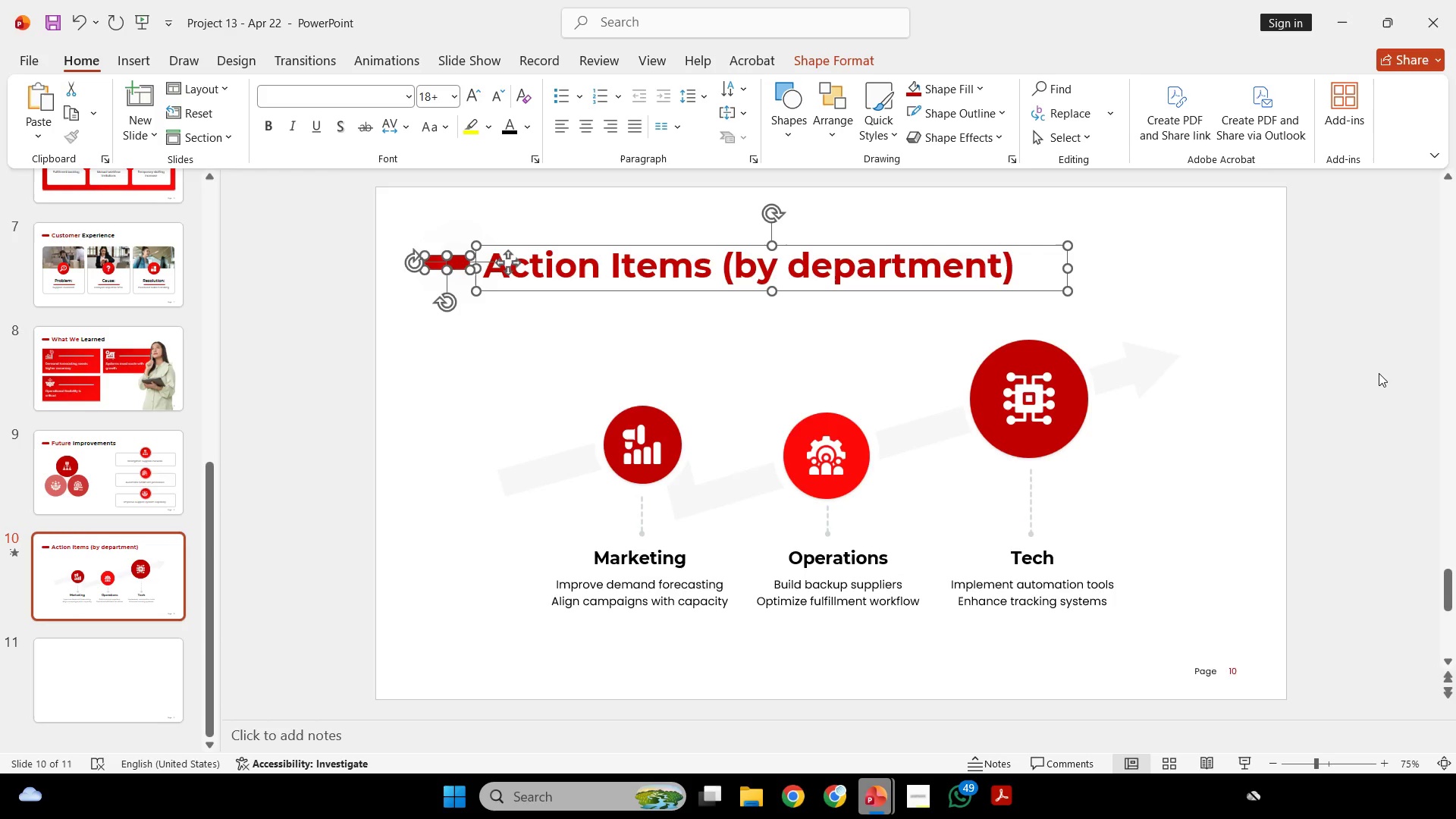 
key(Control+C)
 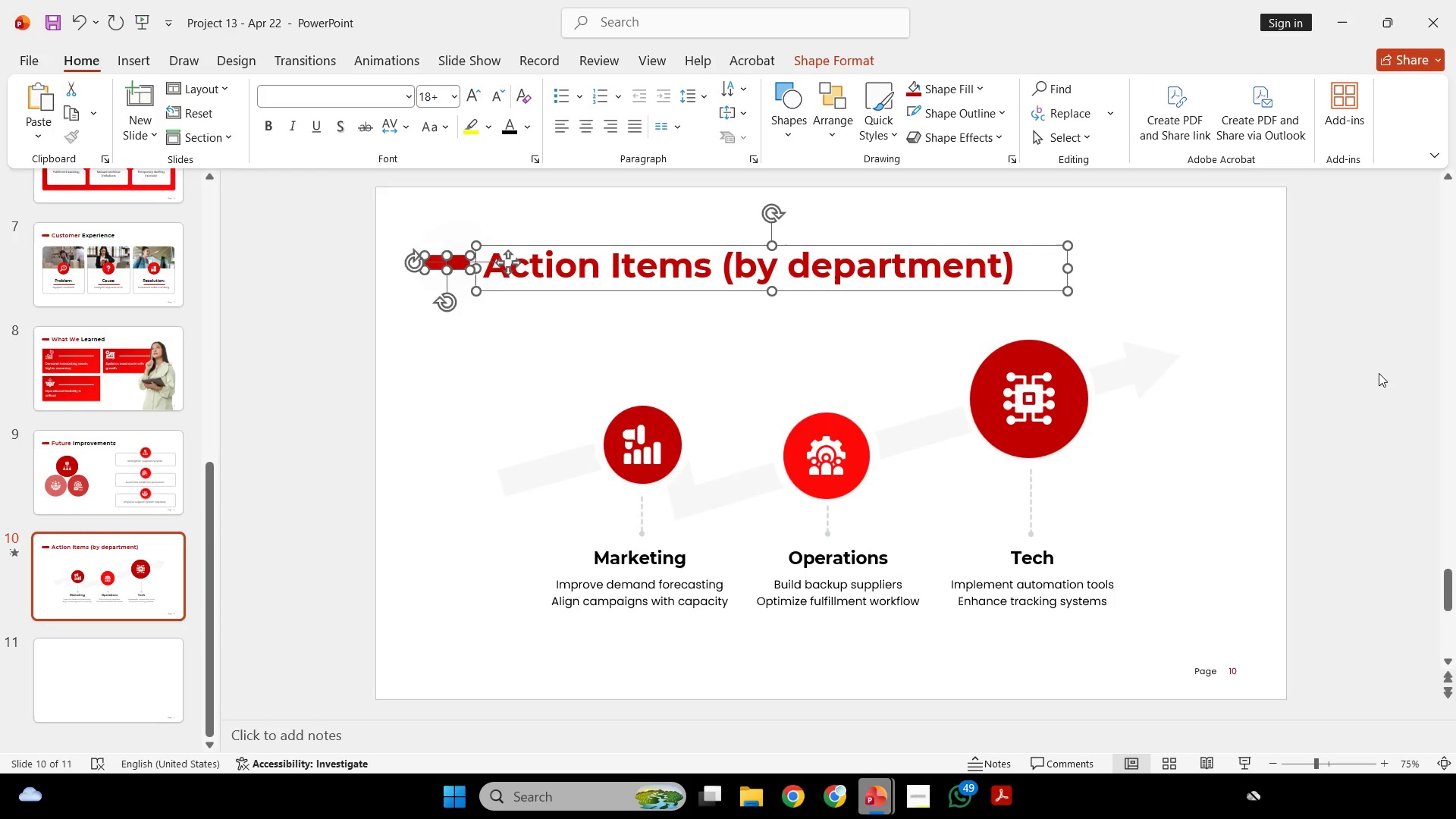 
key(Control+C)
 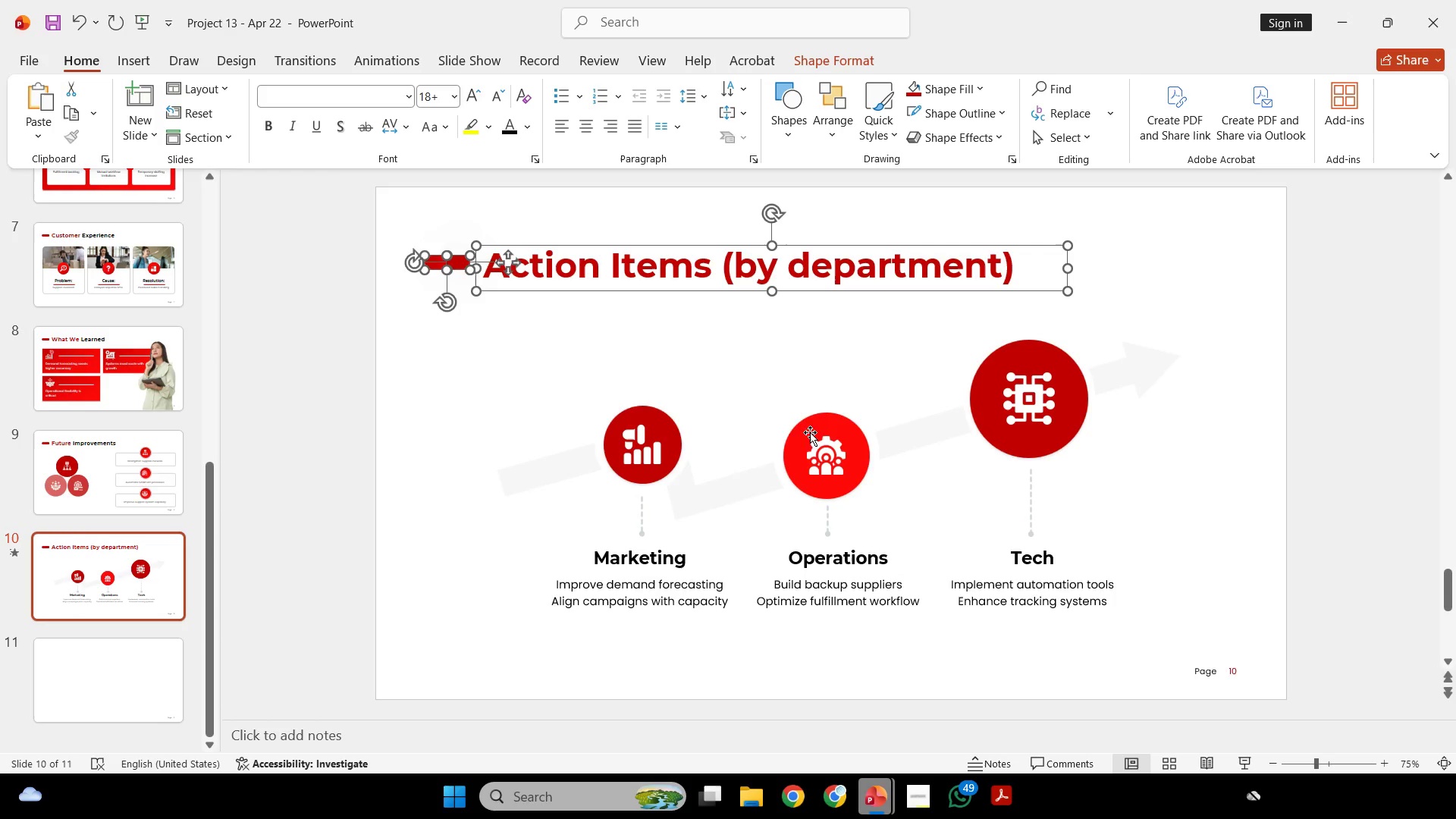 
left_click([394, 365])
 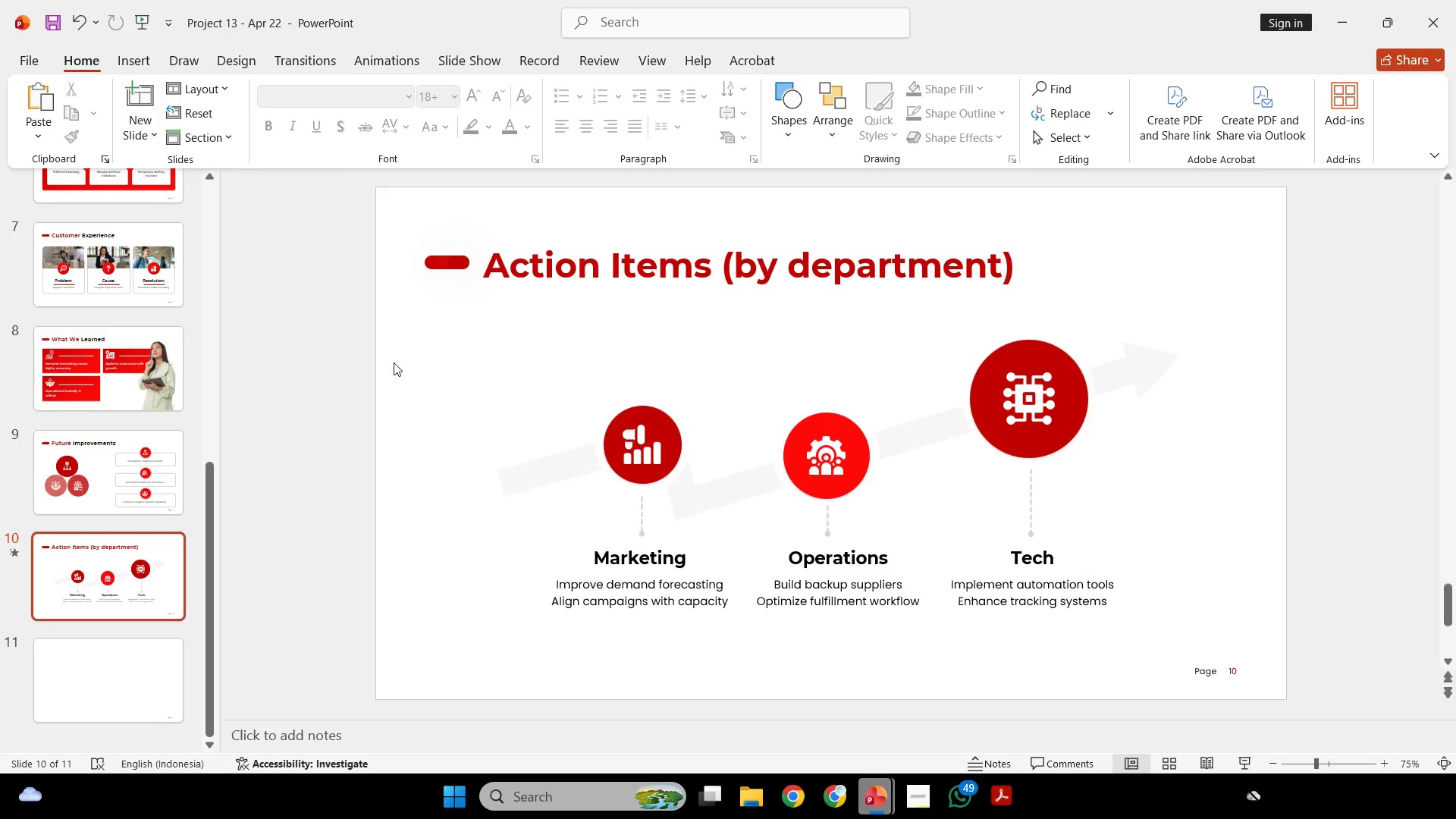 
scroll: coordinate [394, 362], scroll_direction: down, amount: 1.0
 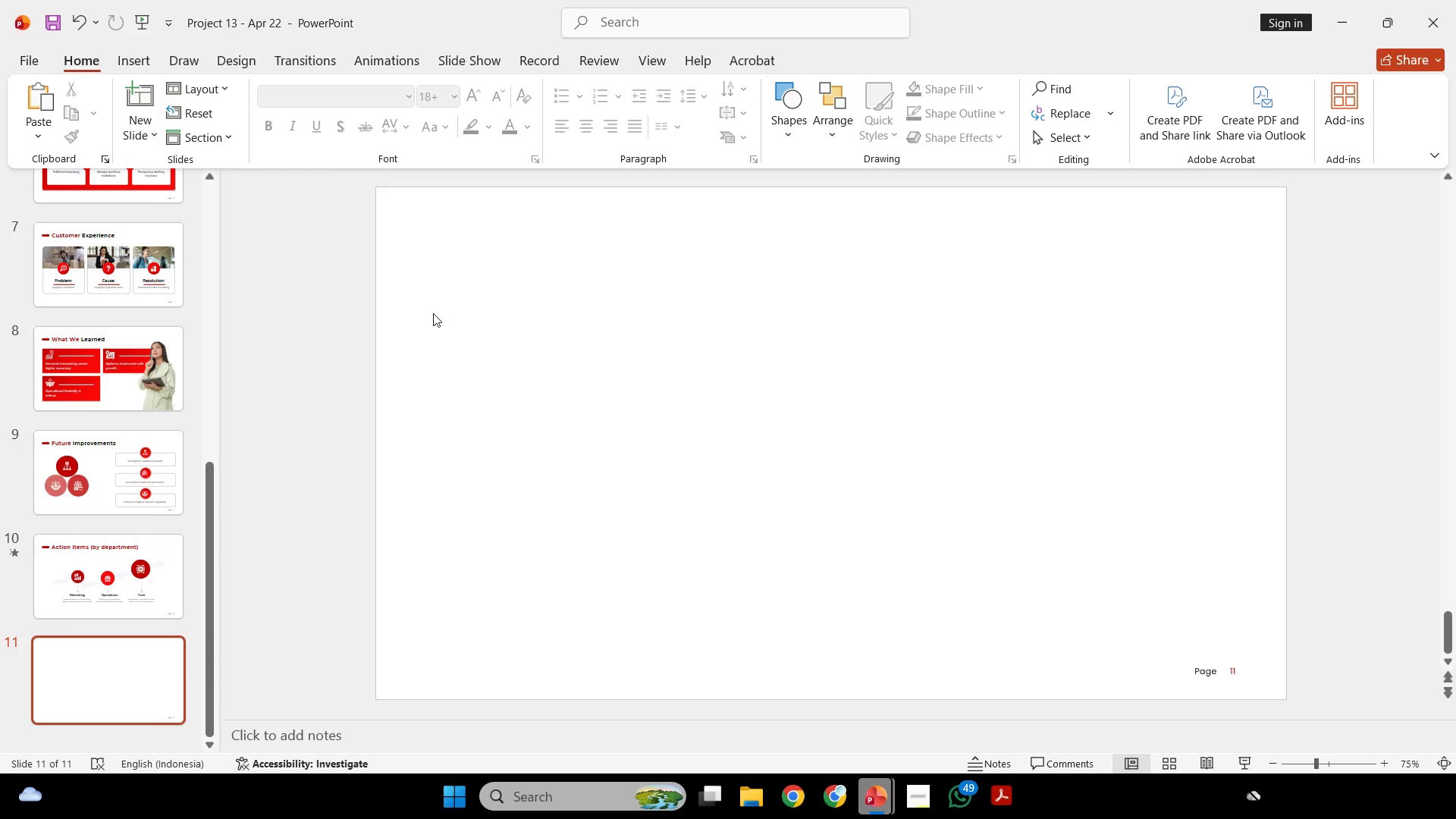 
key(Control+ControlLeft)
 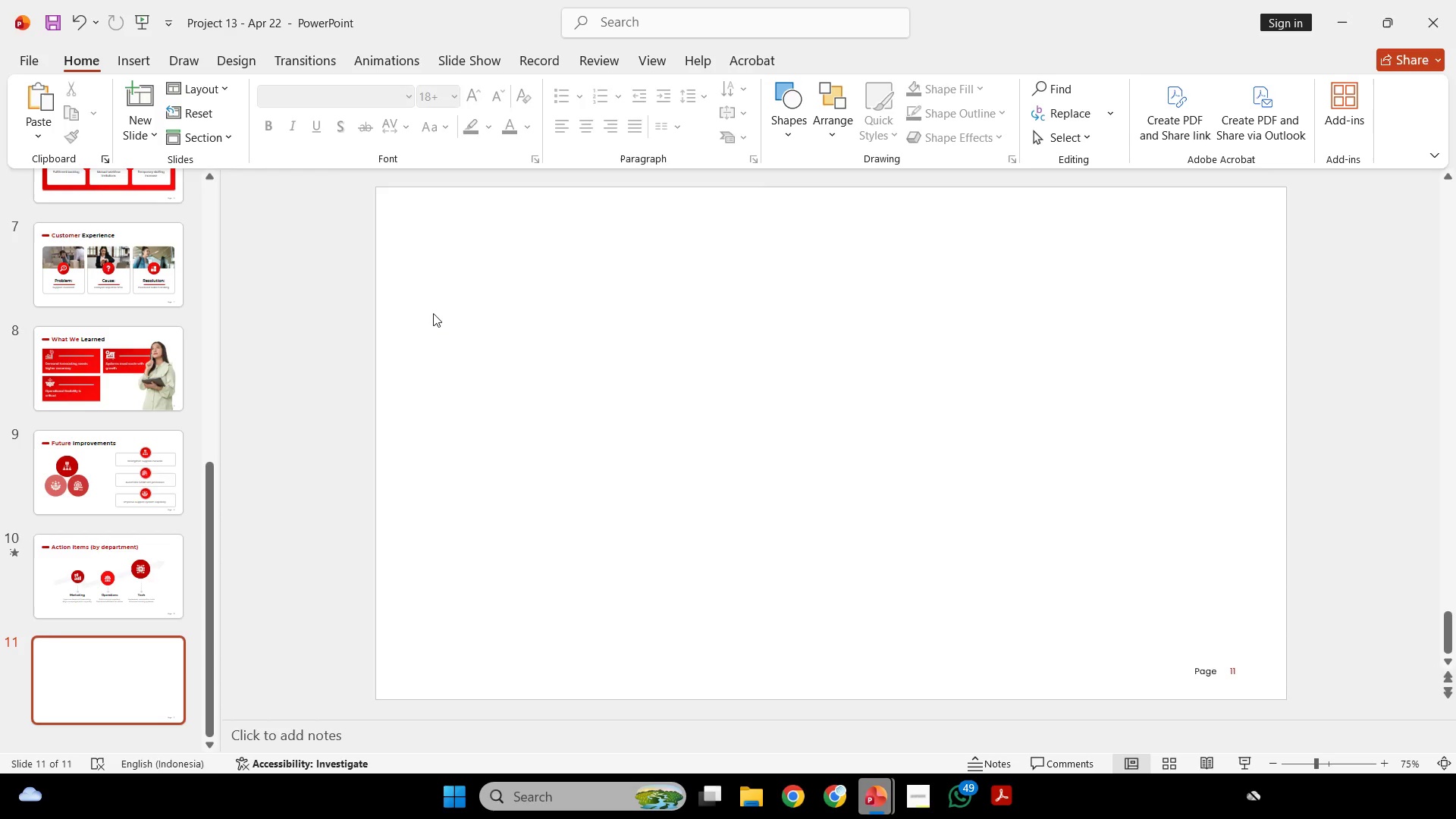 
key(Control+V)
 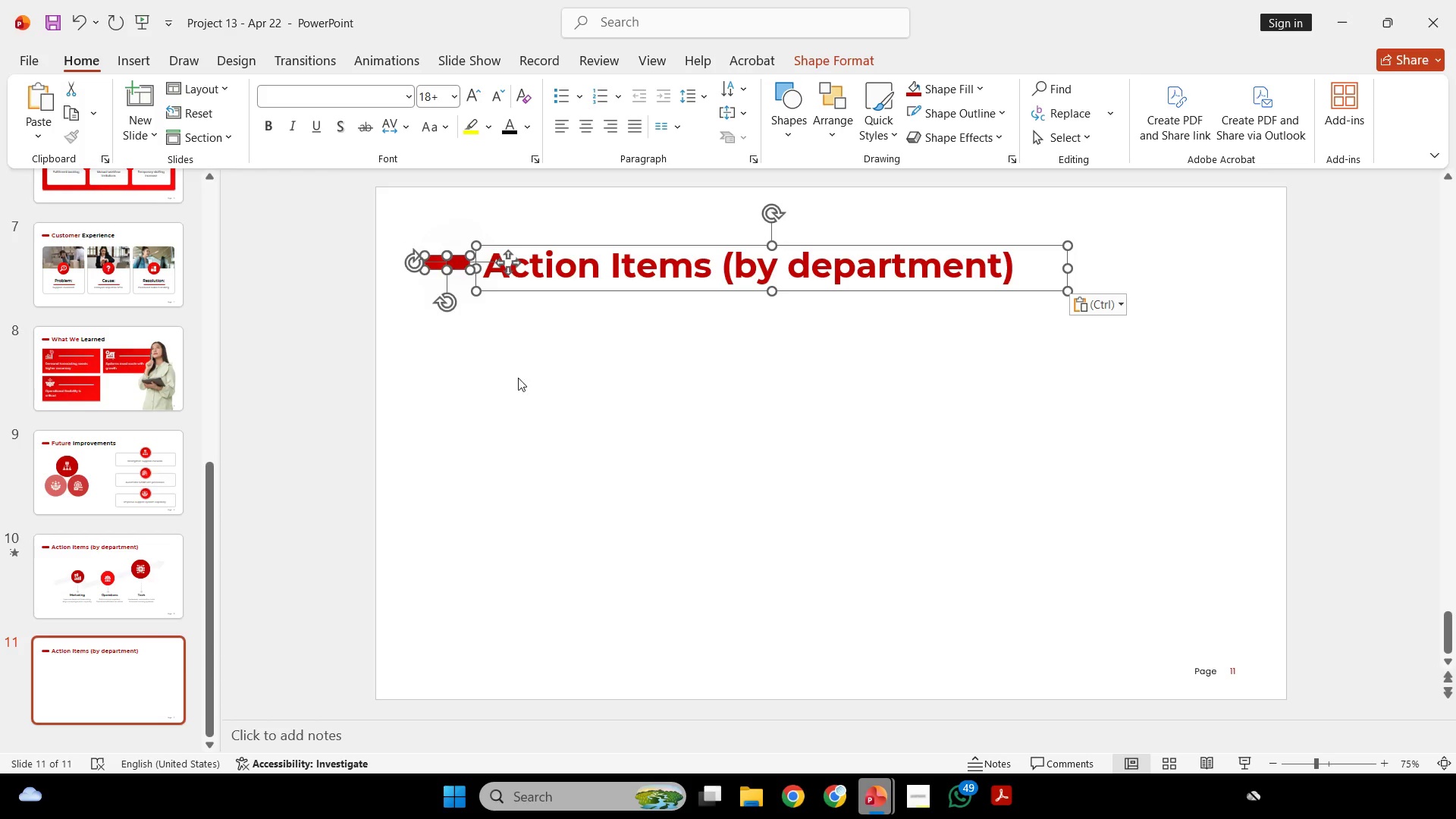 
scroll: coordinate [527, 386], scroll_direction: up, amount: 1.0
 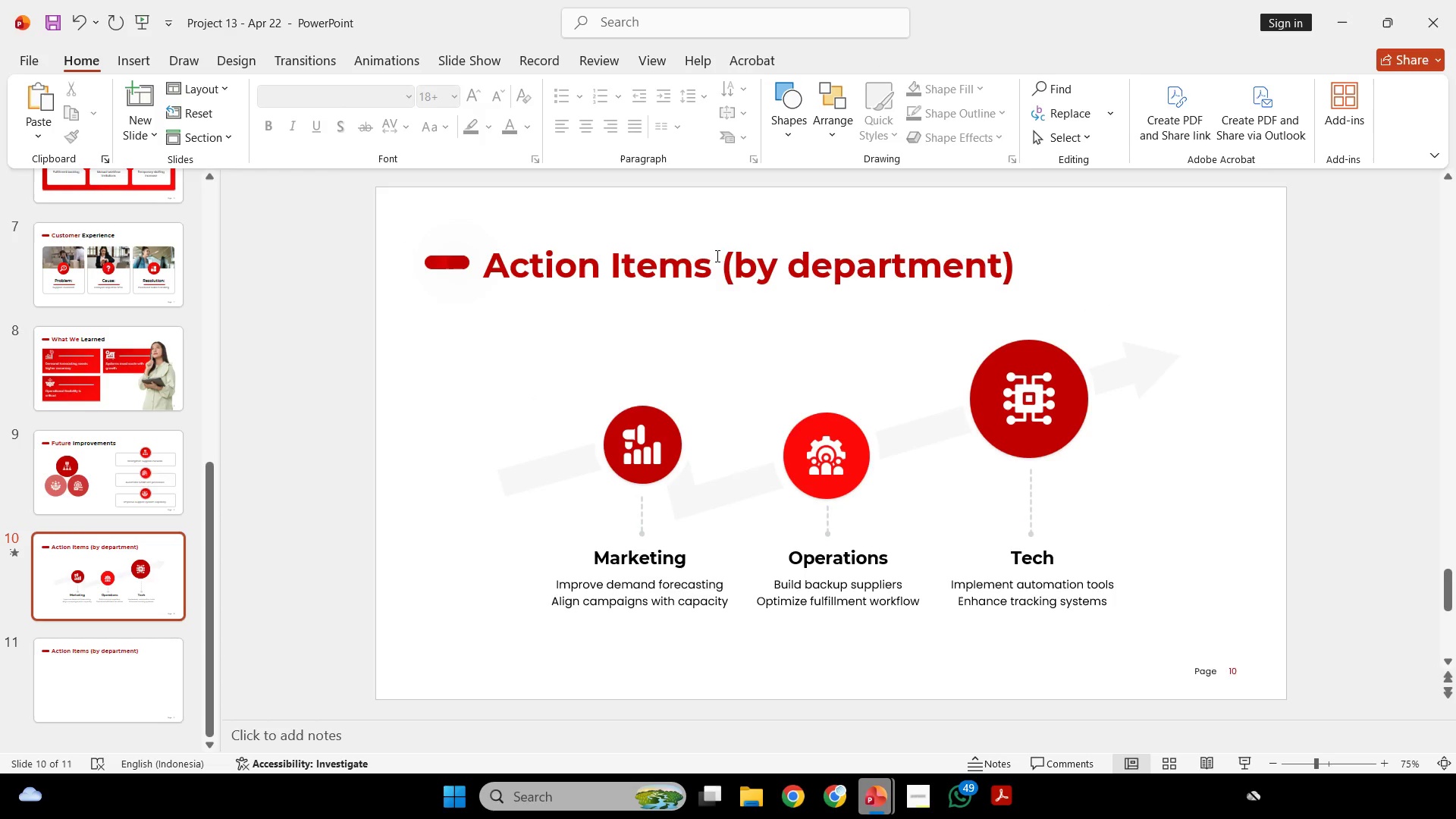 
left_click_drag(start_coordinate=[665, 259], to_coordinate=[1163, 284])
 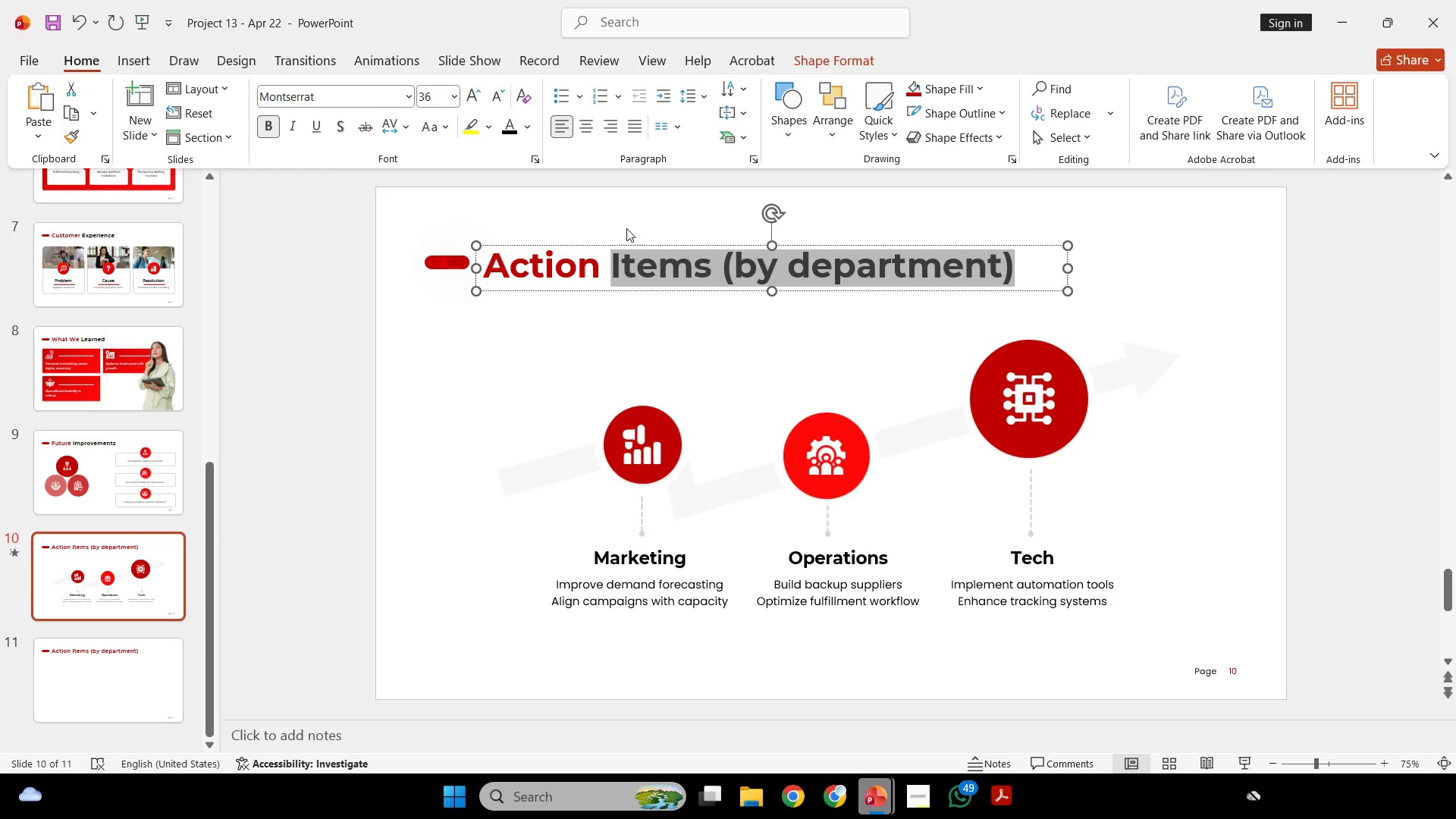 
double_click([638, 222])
 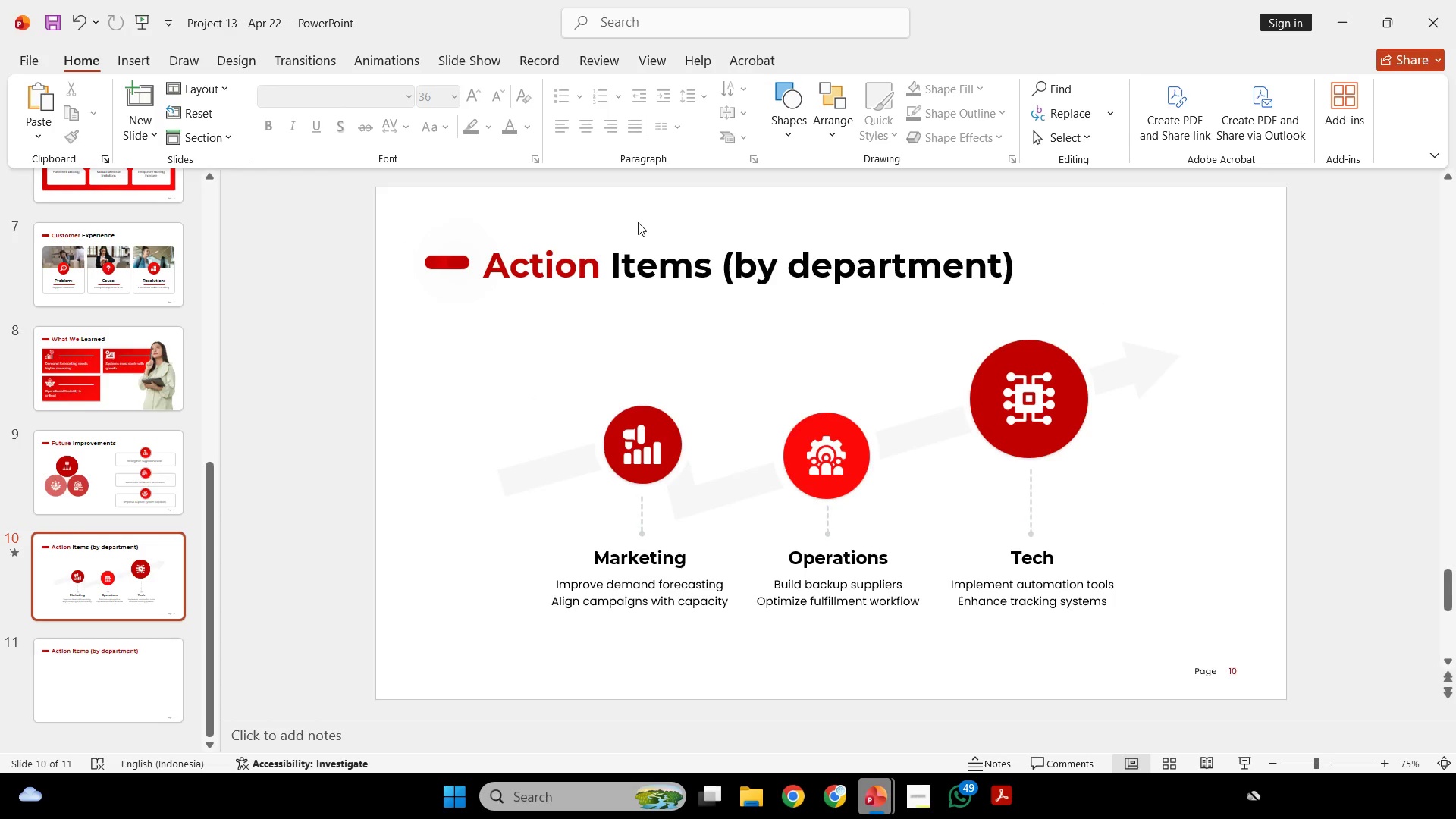 
scroll: coordinate [638, 222], scroll_direction: up, amount: 1.0
 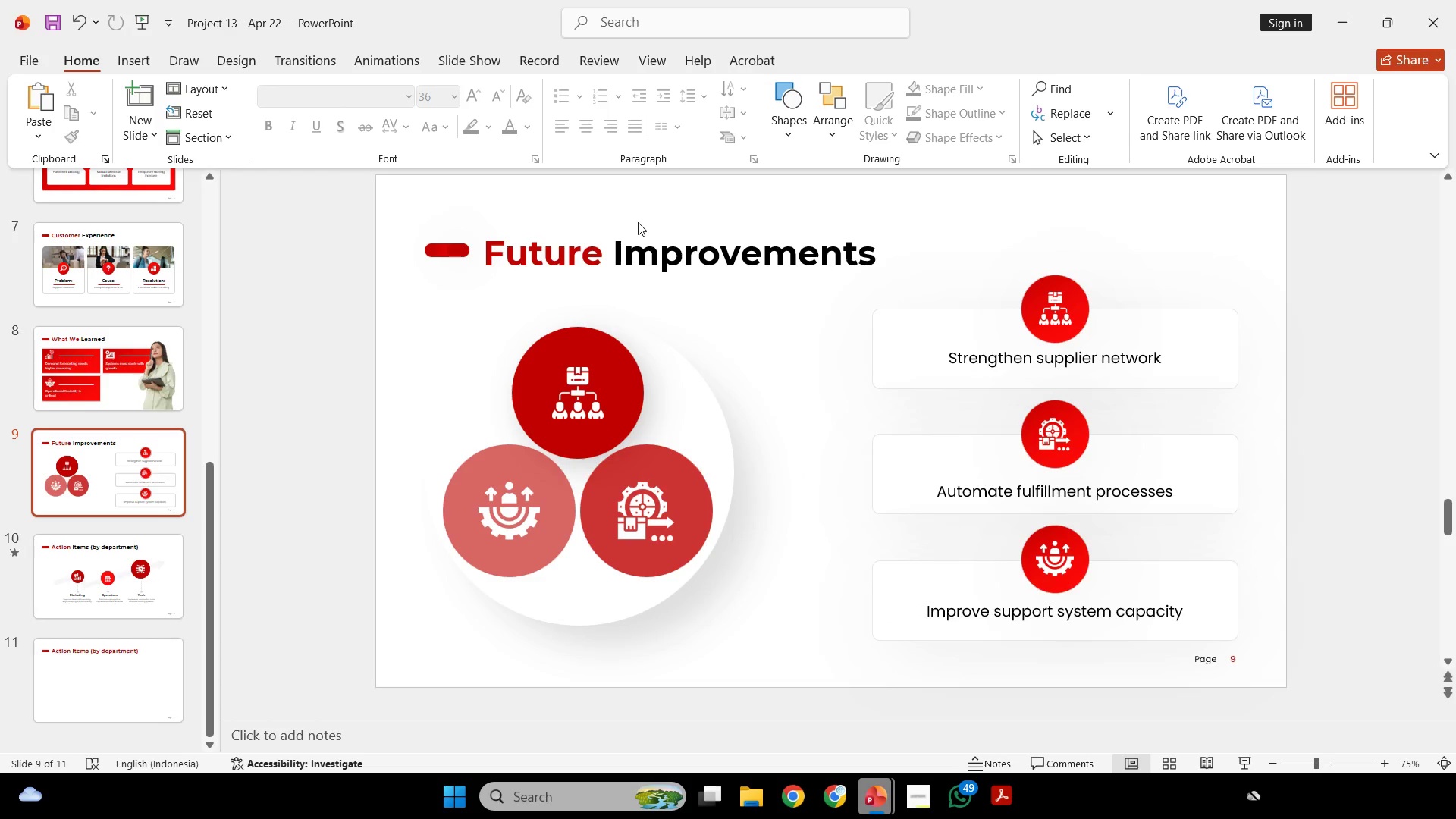 
scroll: coordinate [848, 482], scroll_direction: down, amount: 5.0
 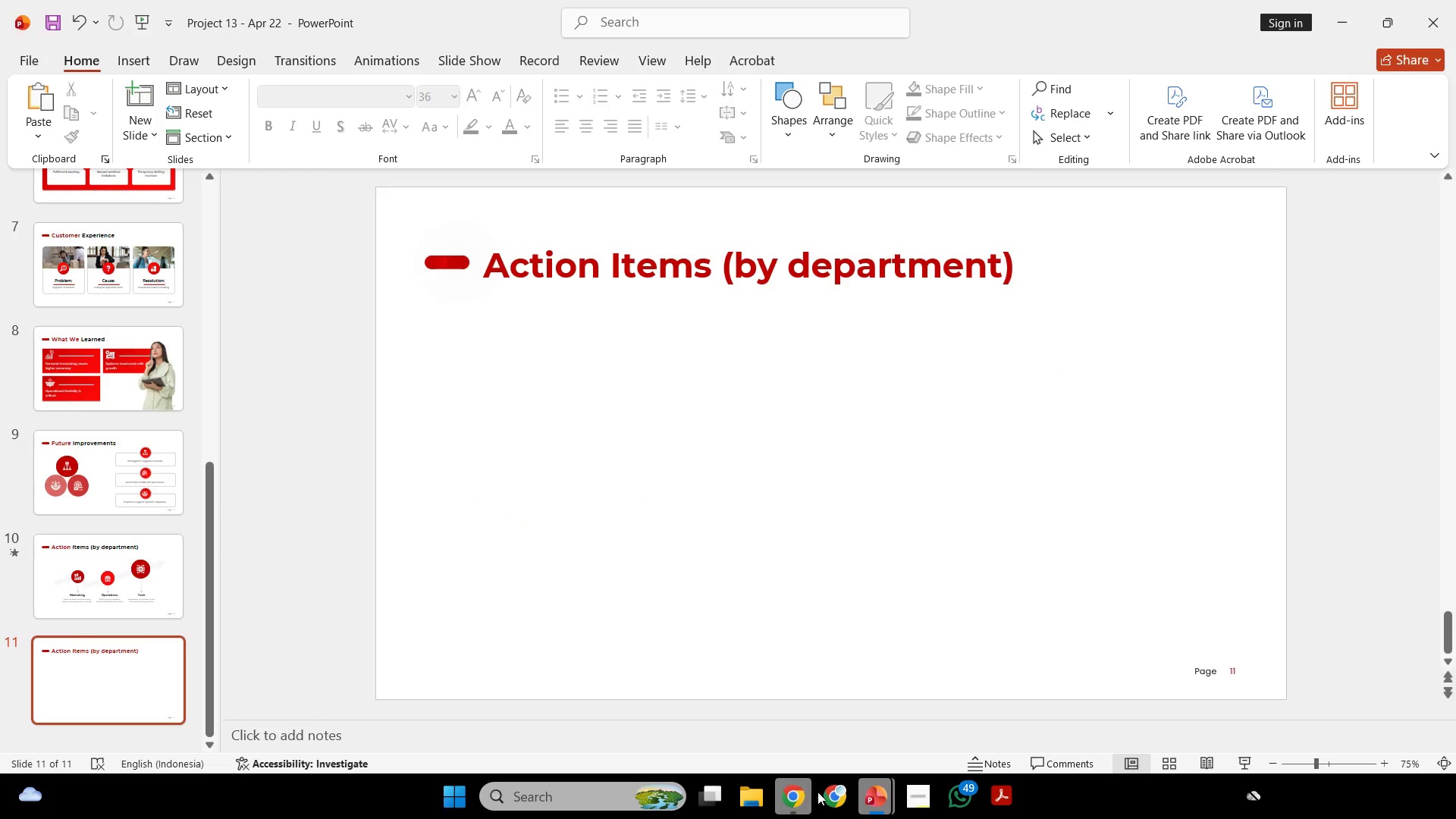 
left_click([824, 796])
 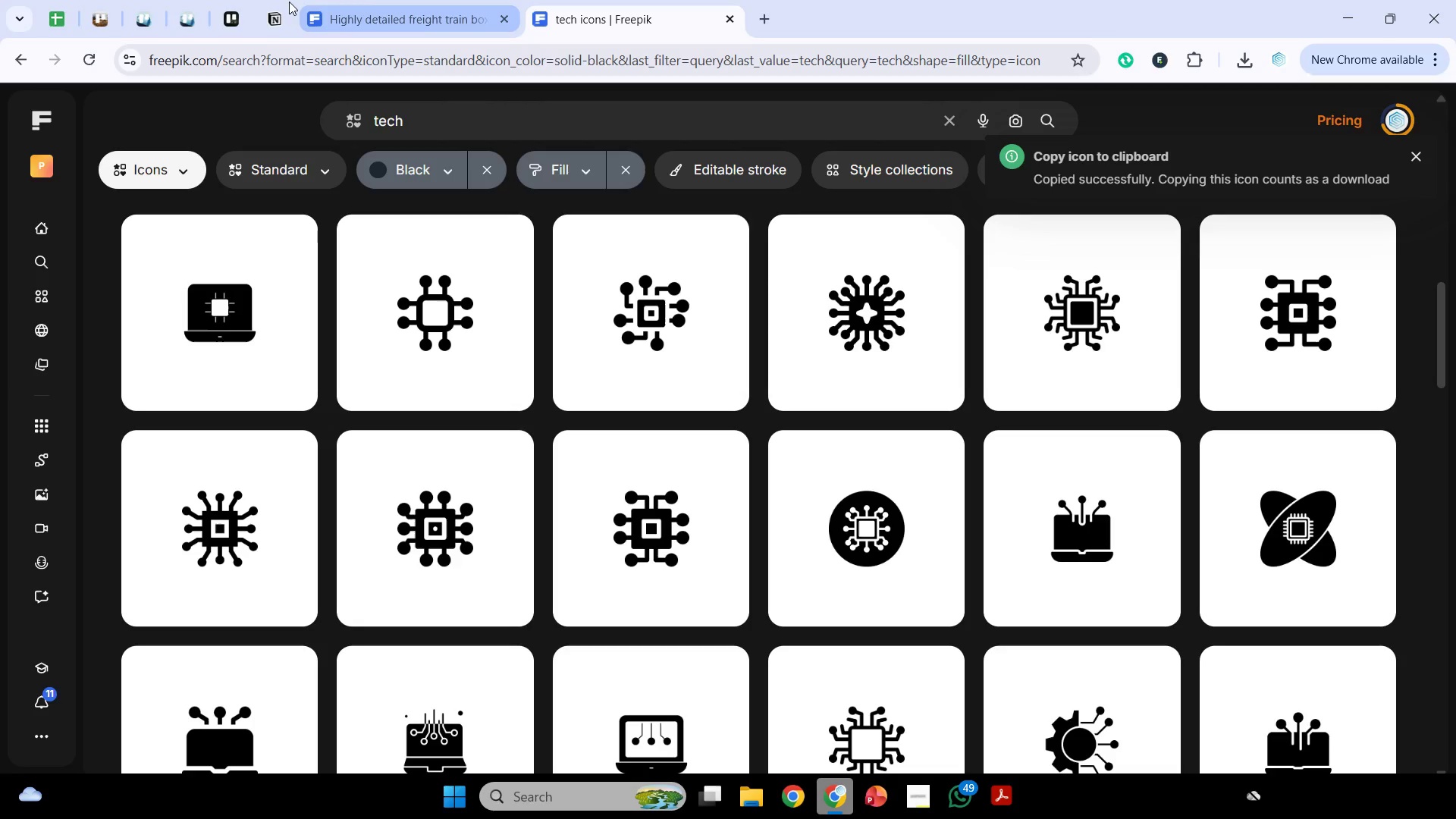 
left_click([171, 0])
 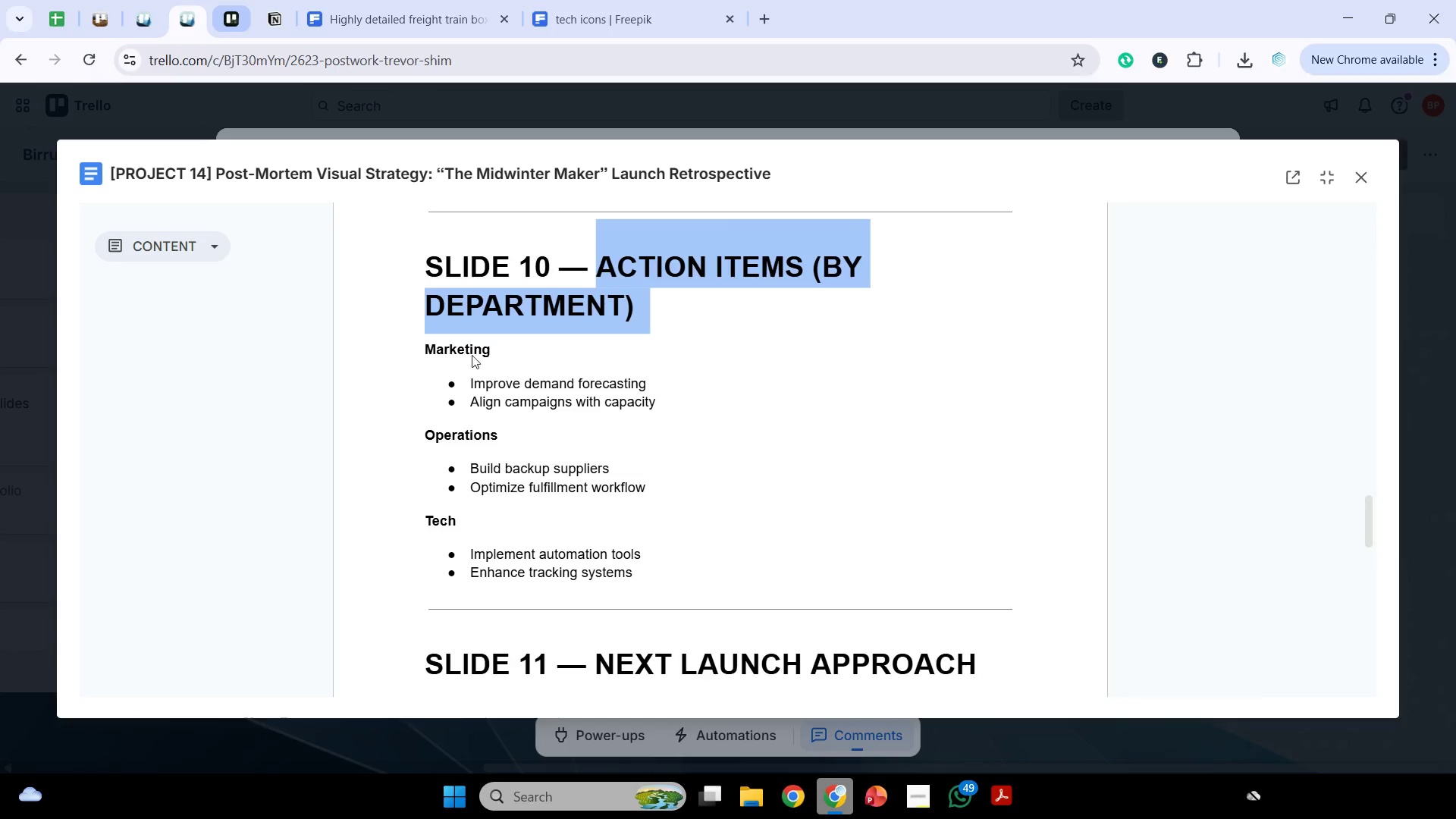 
scroll: coordinate [609, 486], scroll_direction: down, amount: 4.0
 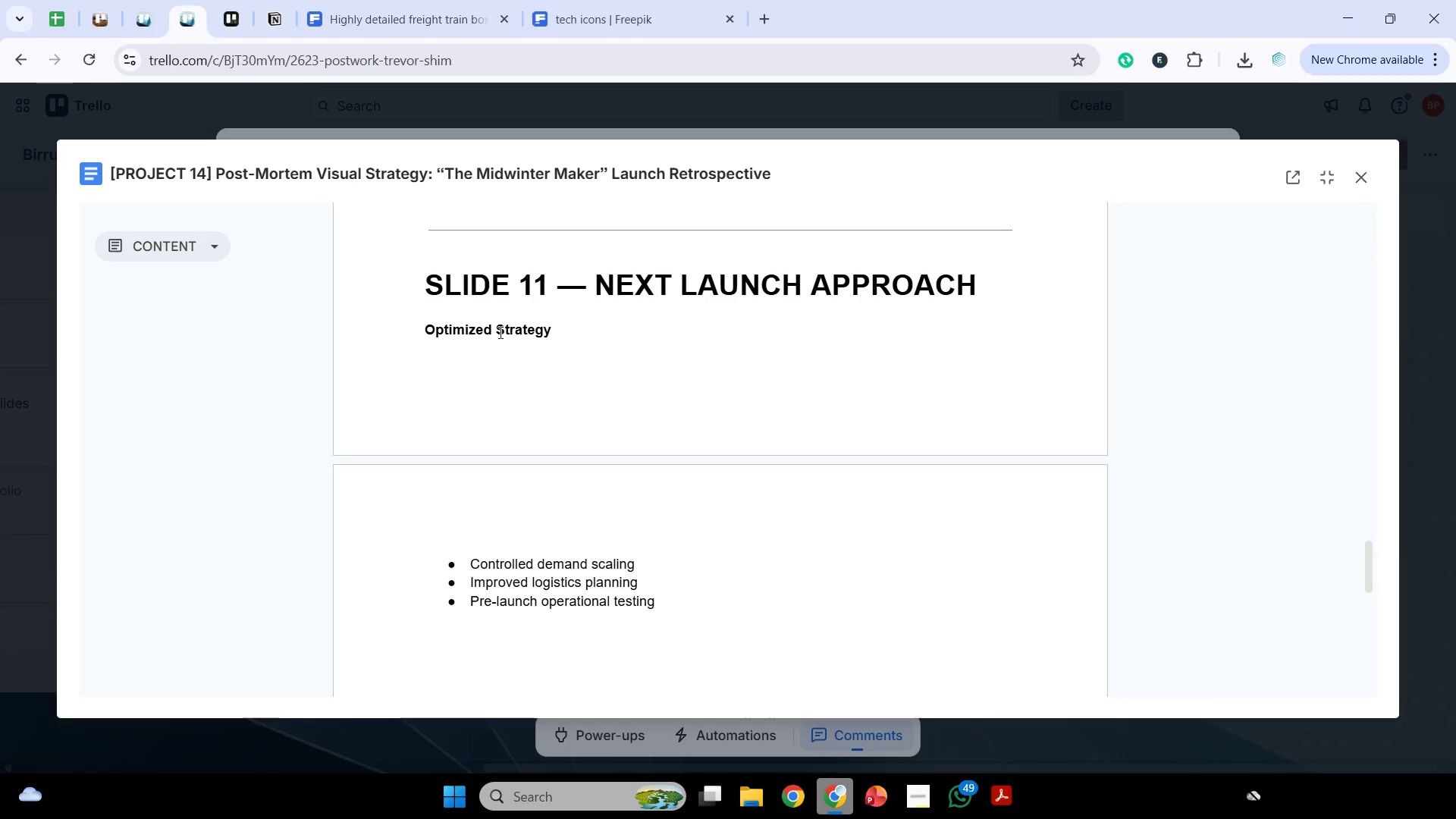 
left_click_drag(start_coordinate=[398, 340], to_coordinate=[861, 594])
 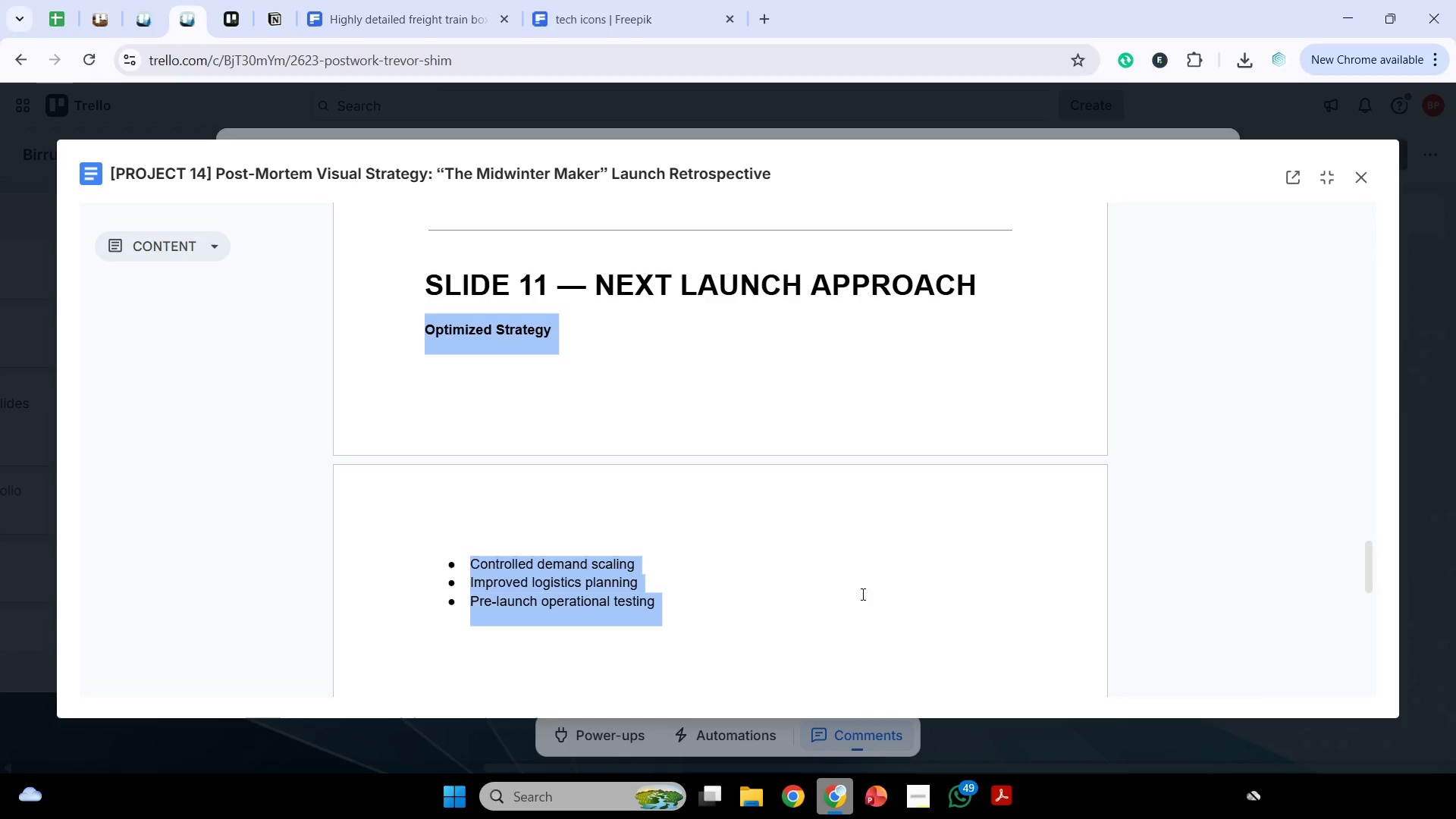 
key(Control+C)
 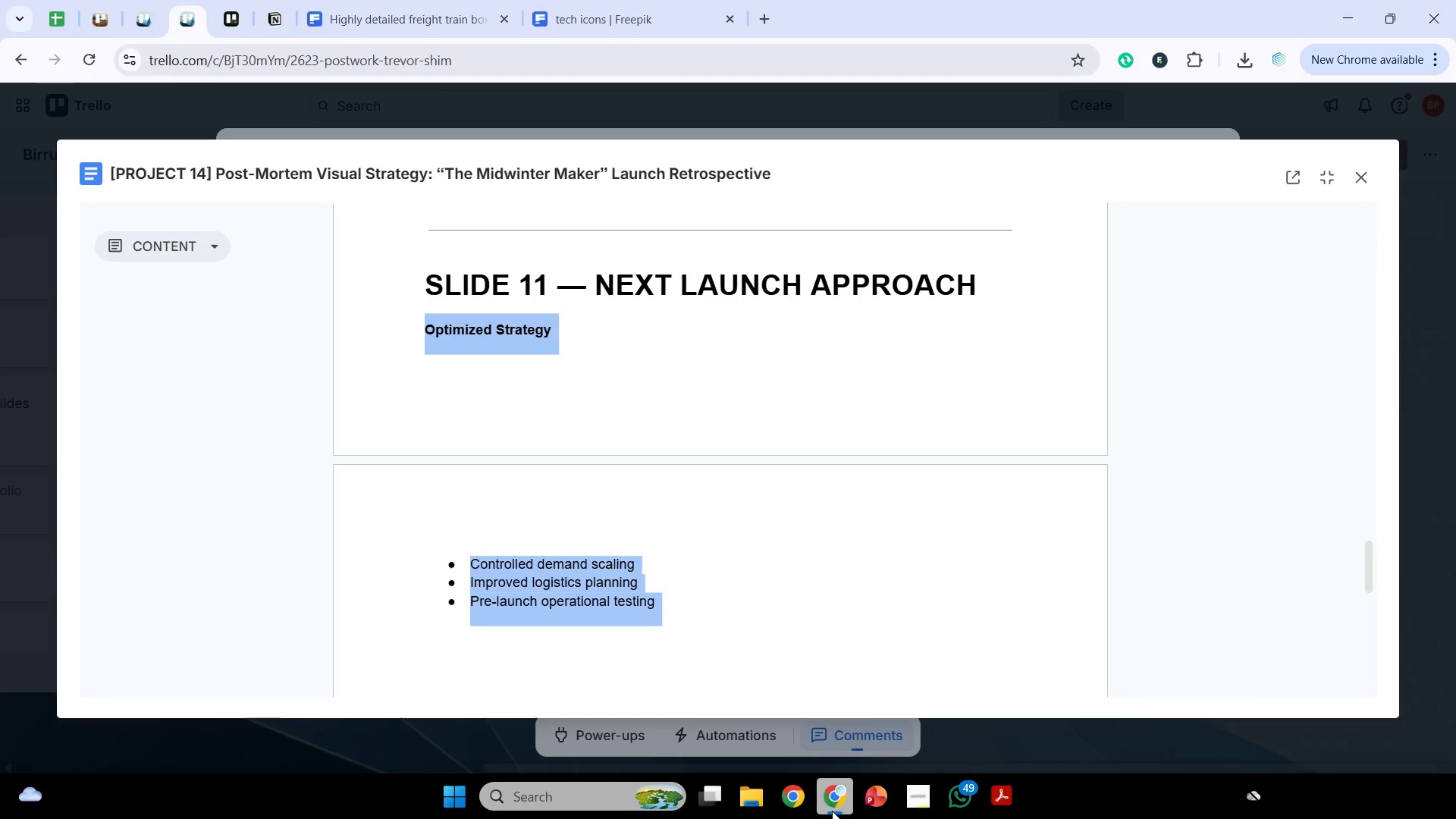 
left_click([832, 811])
 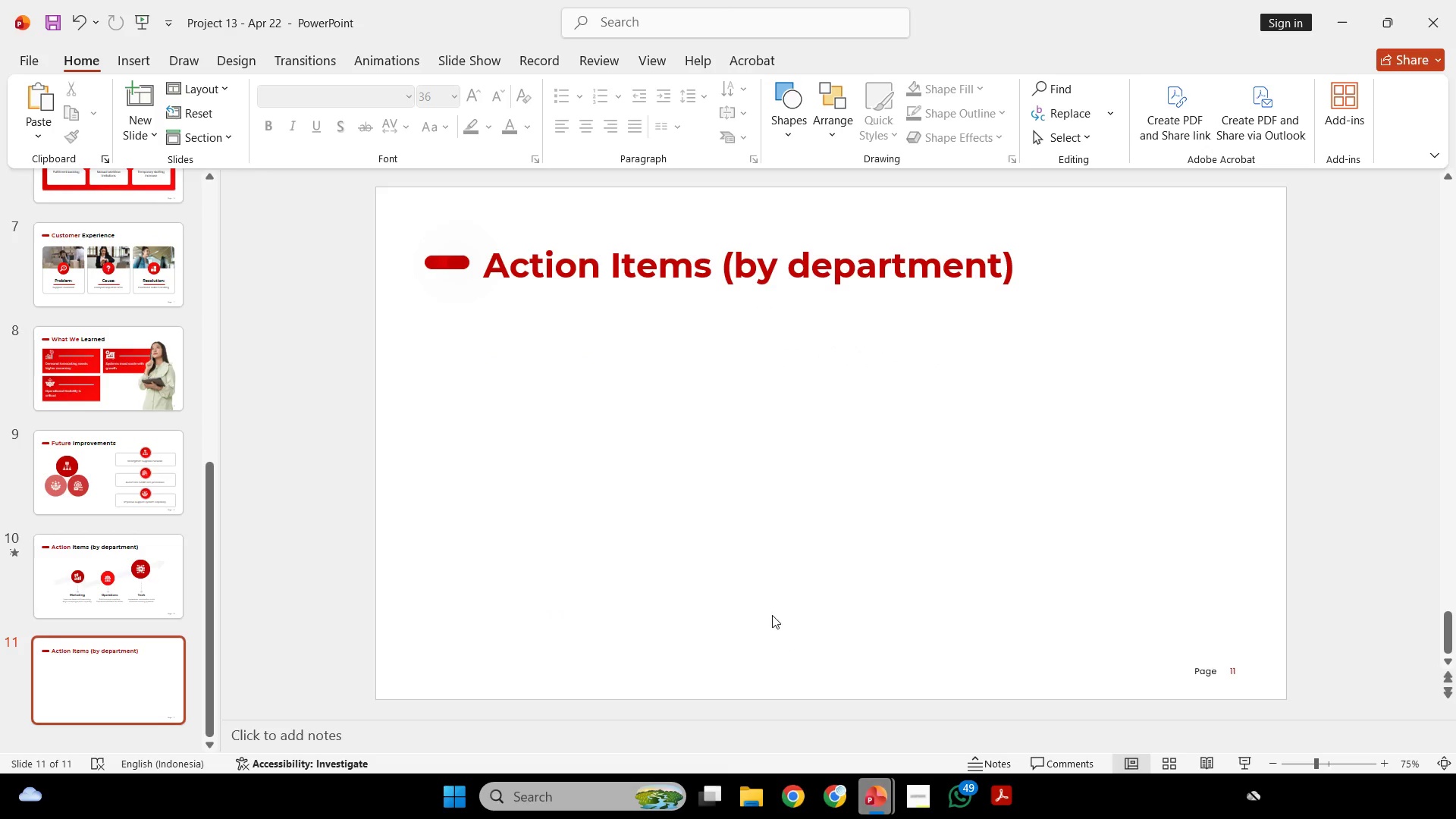 
left_click([758, 565])
 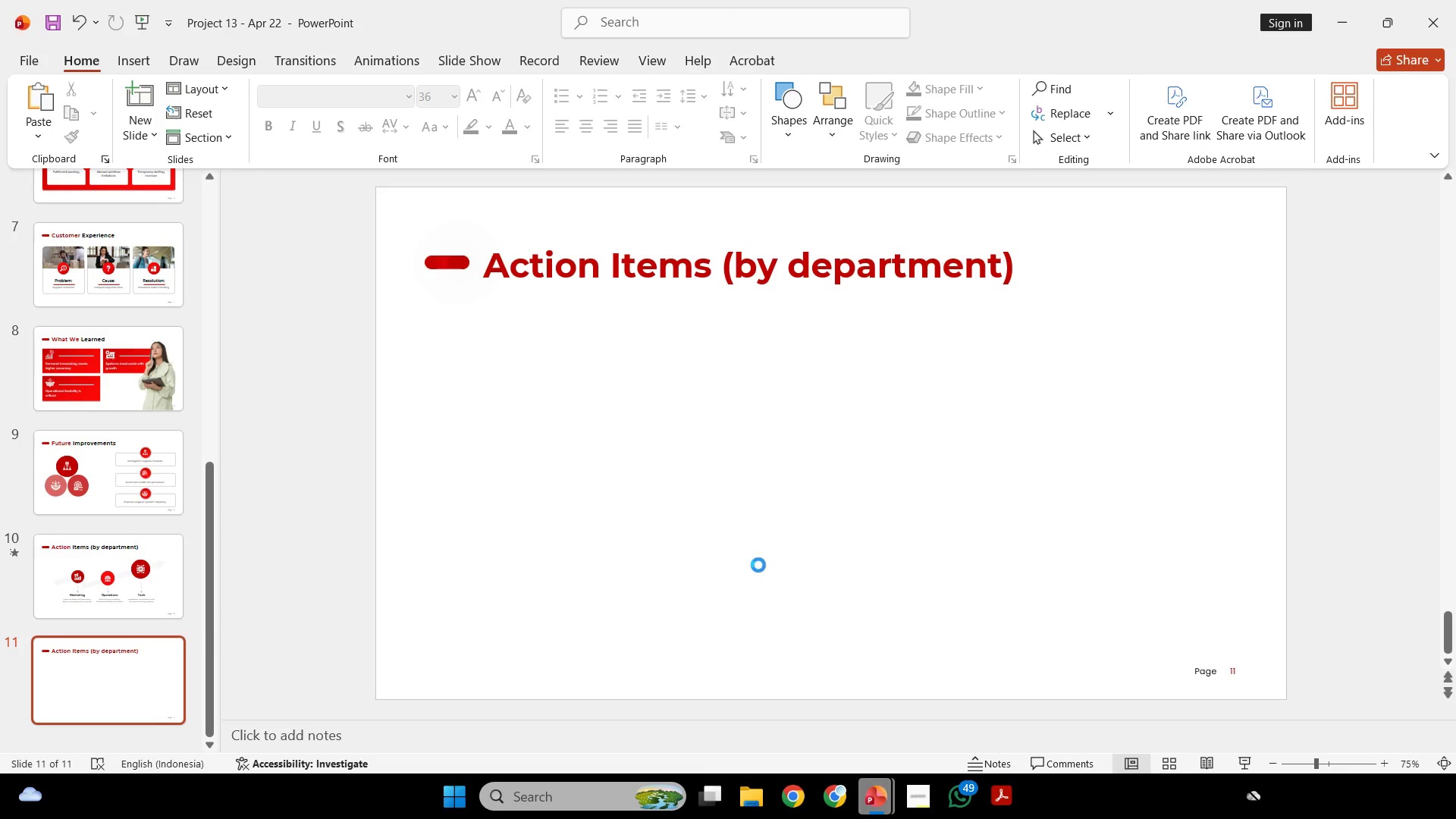 
key(Control+V)
 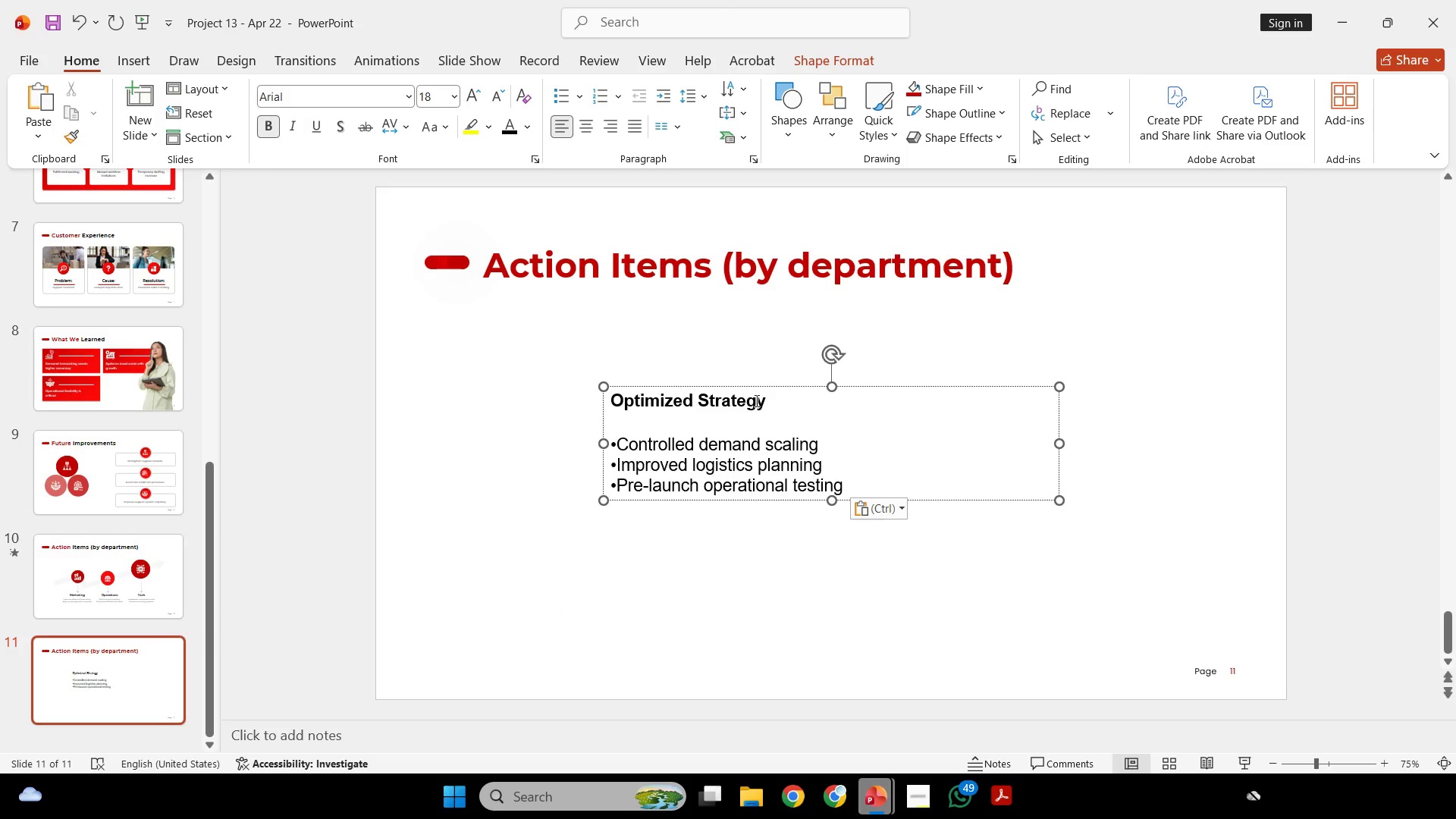 
left_click_drag(start_coordinate=[759, 401], to_coordinate=[560, 408])
 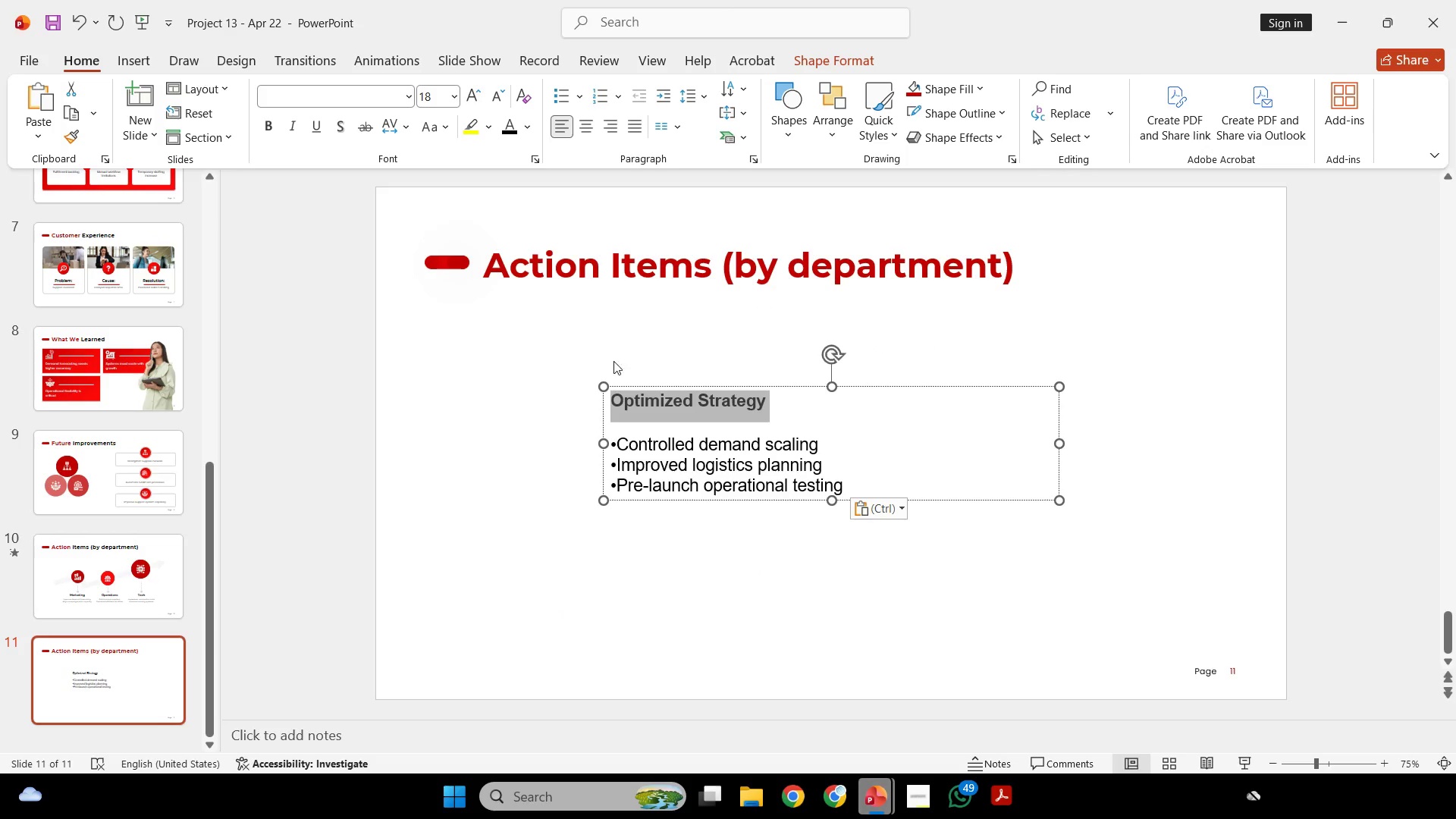 
key(Control+C)
 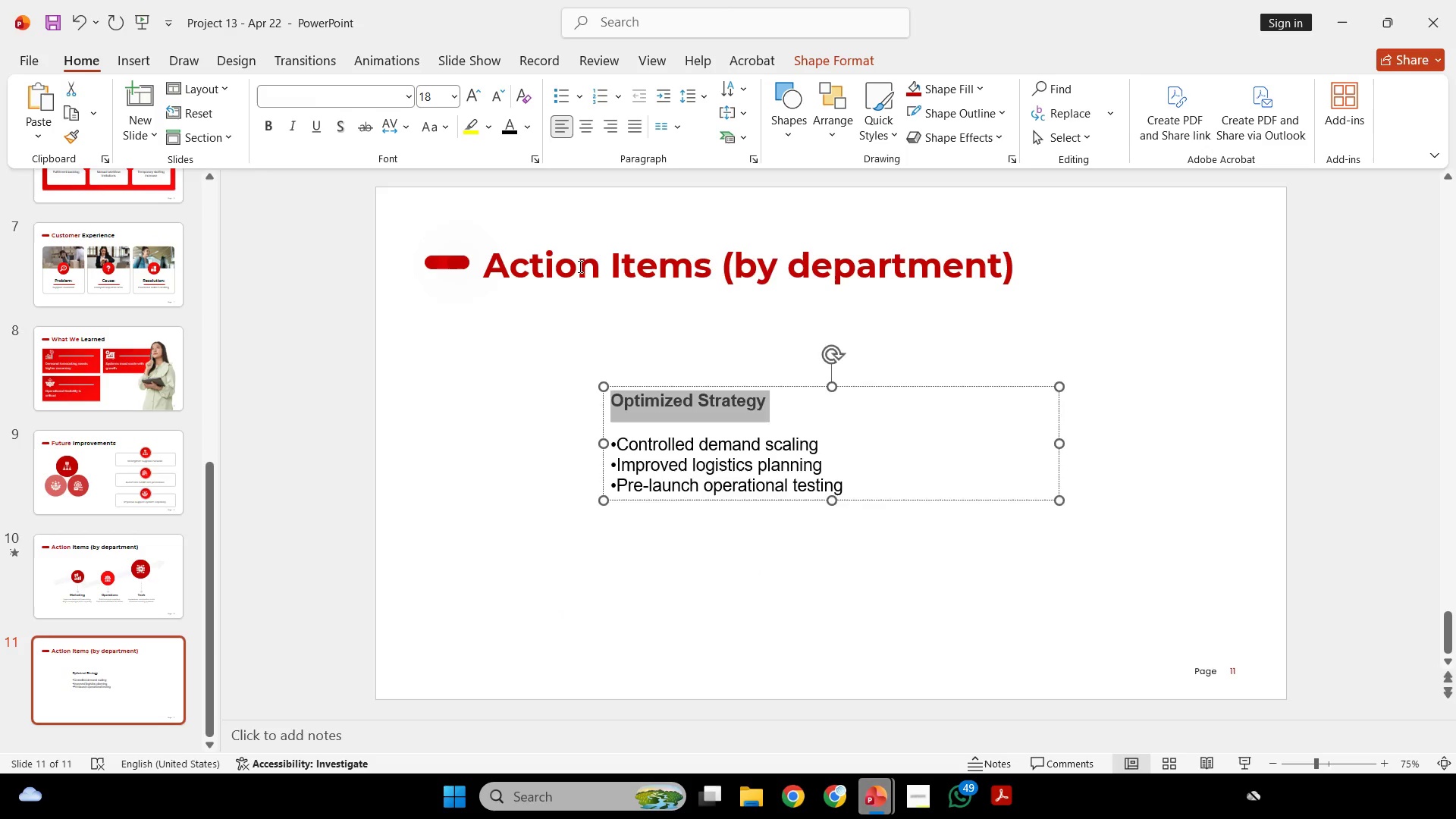 
left_click([579, 266])
 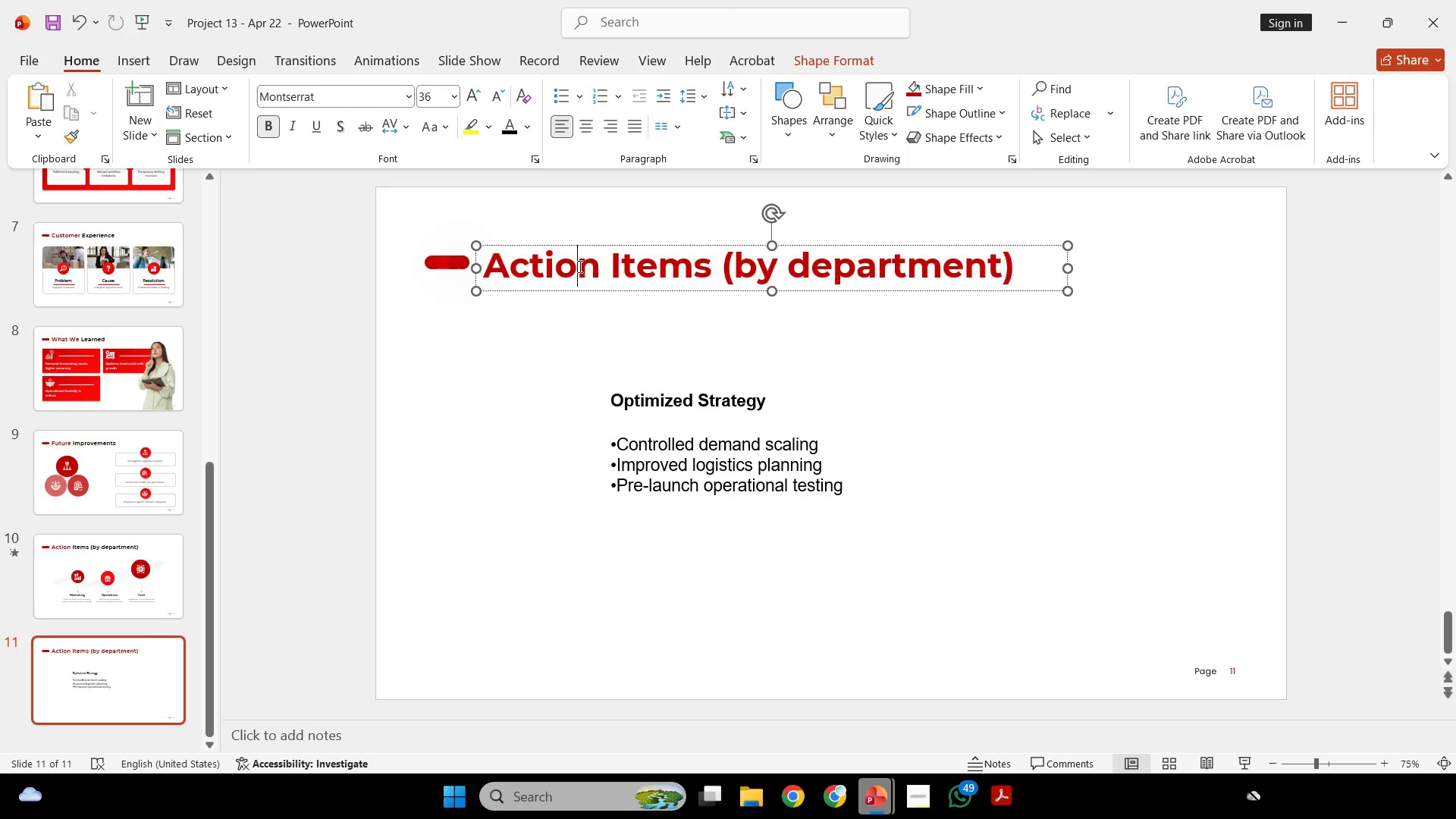 
key(Control+ControlLeft)
 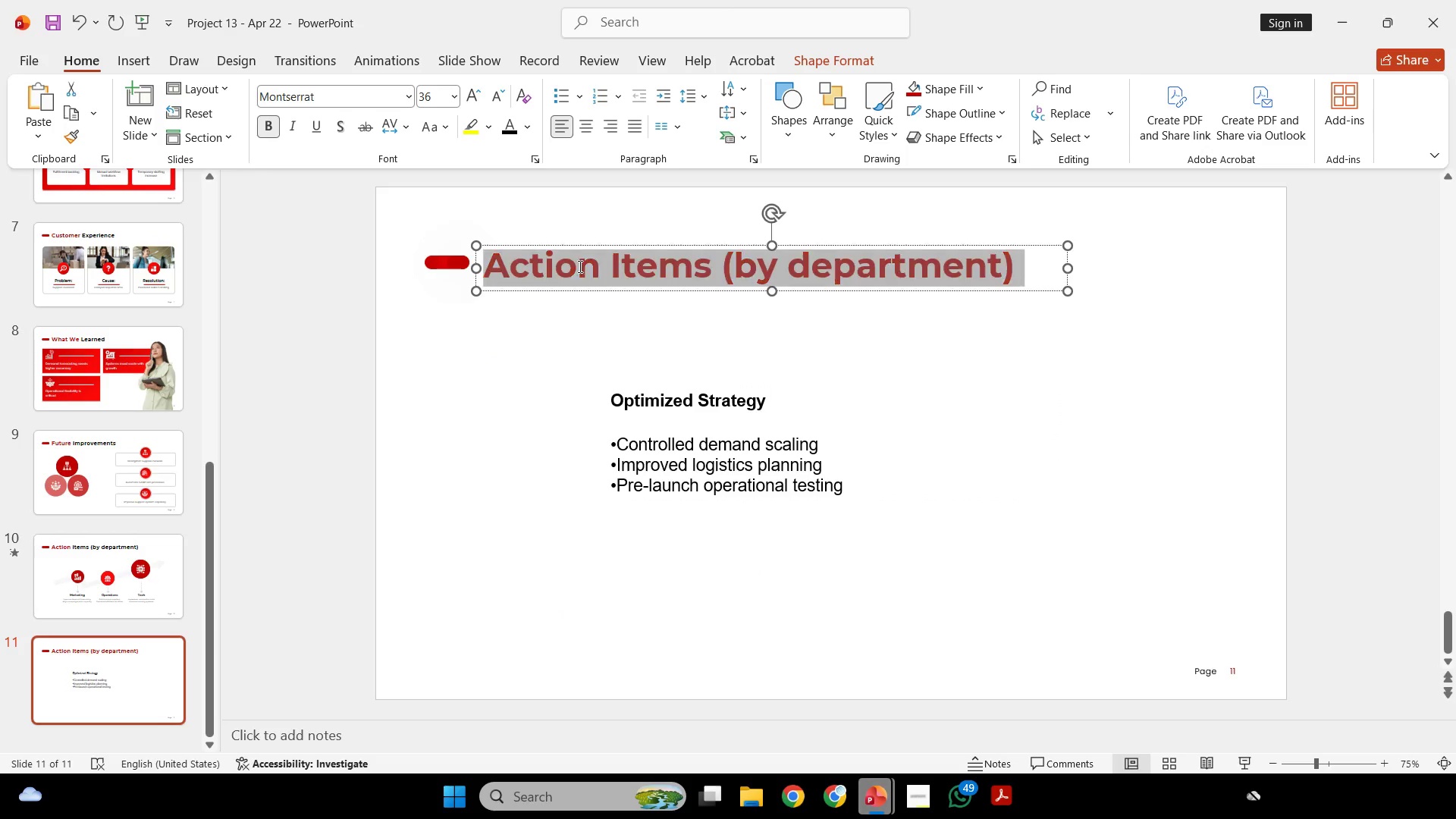 
key(Control+A)
 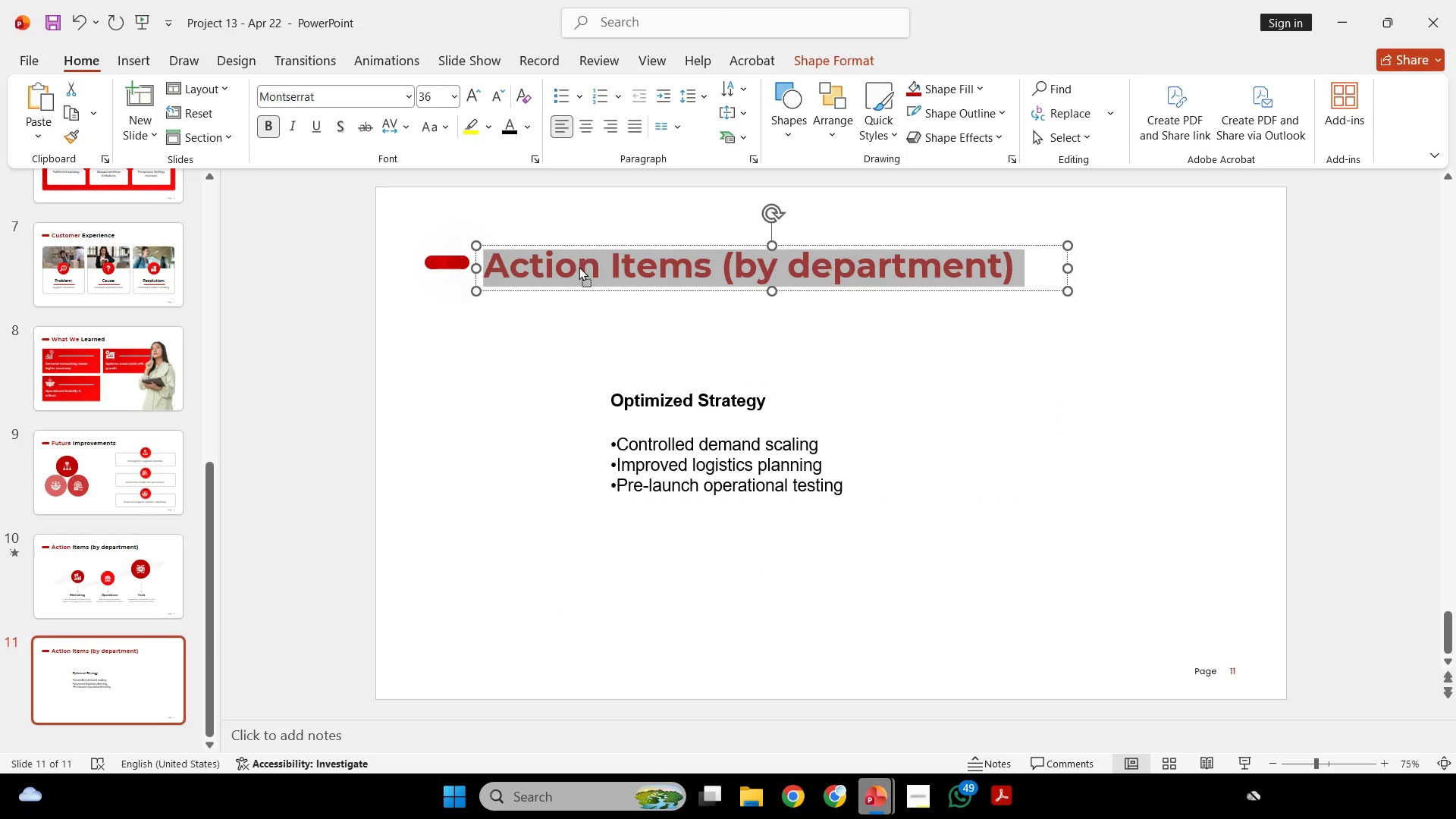 
right_click([579, 266])
 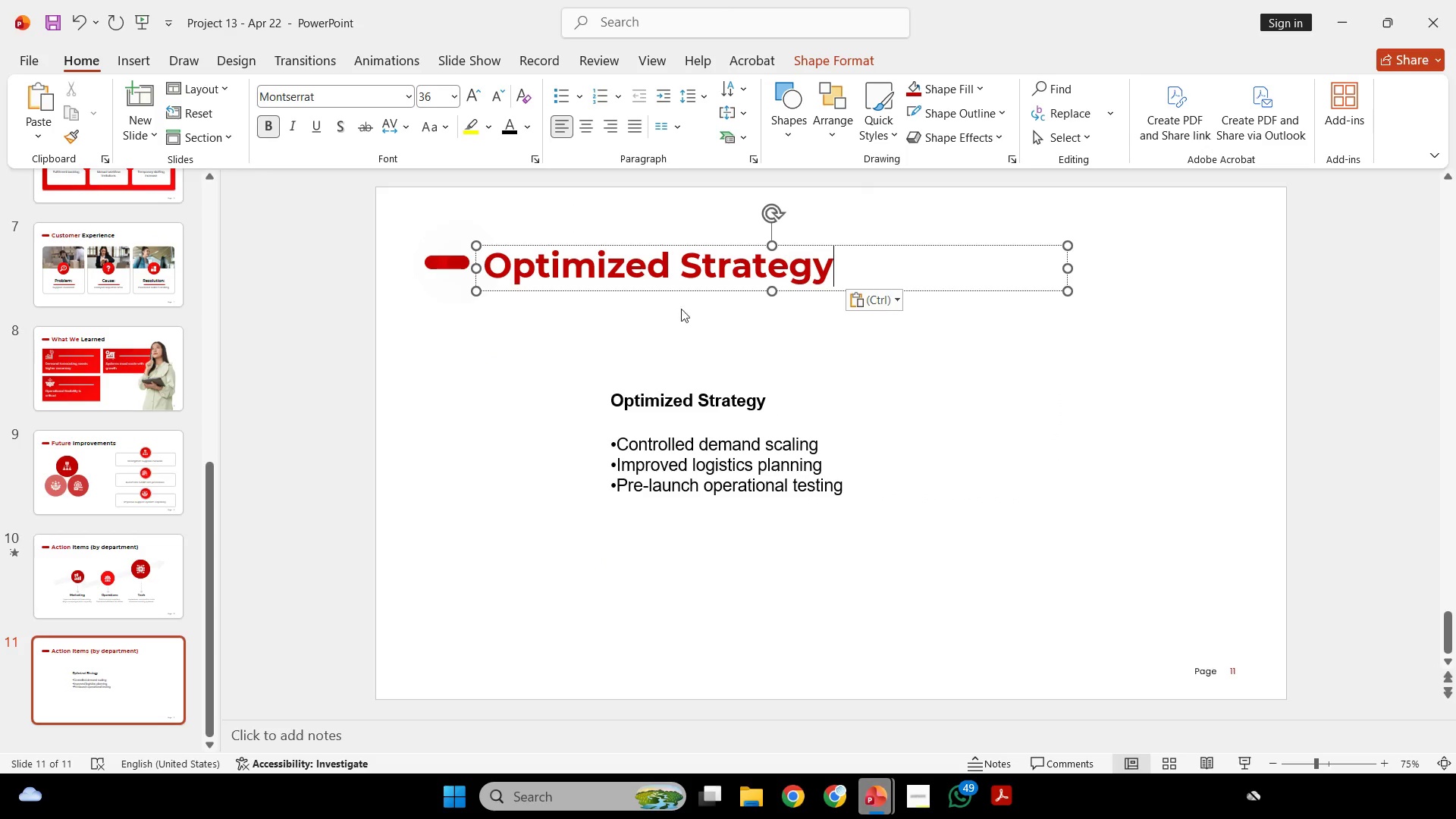 
left_click([697, 260])
 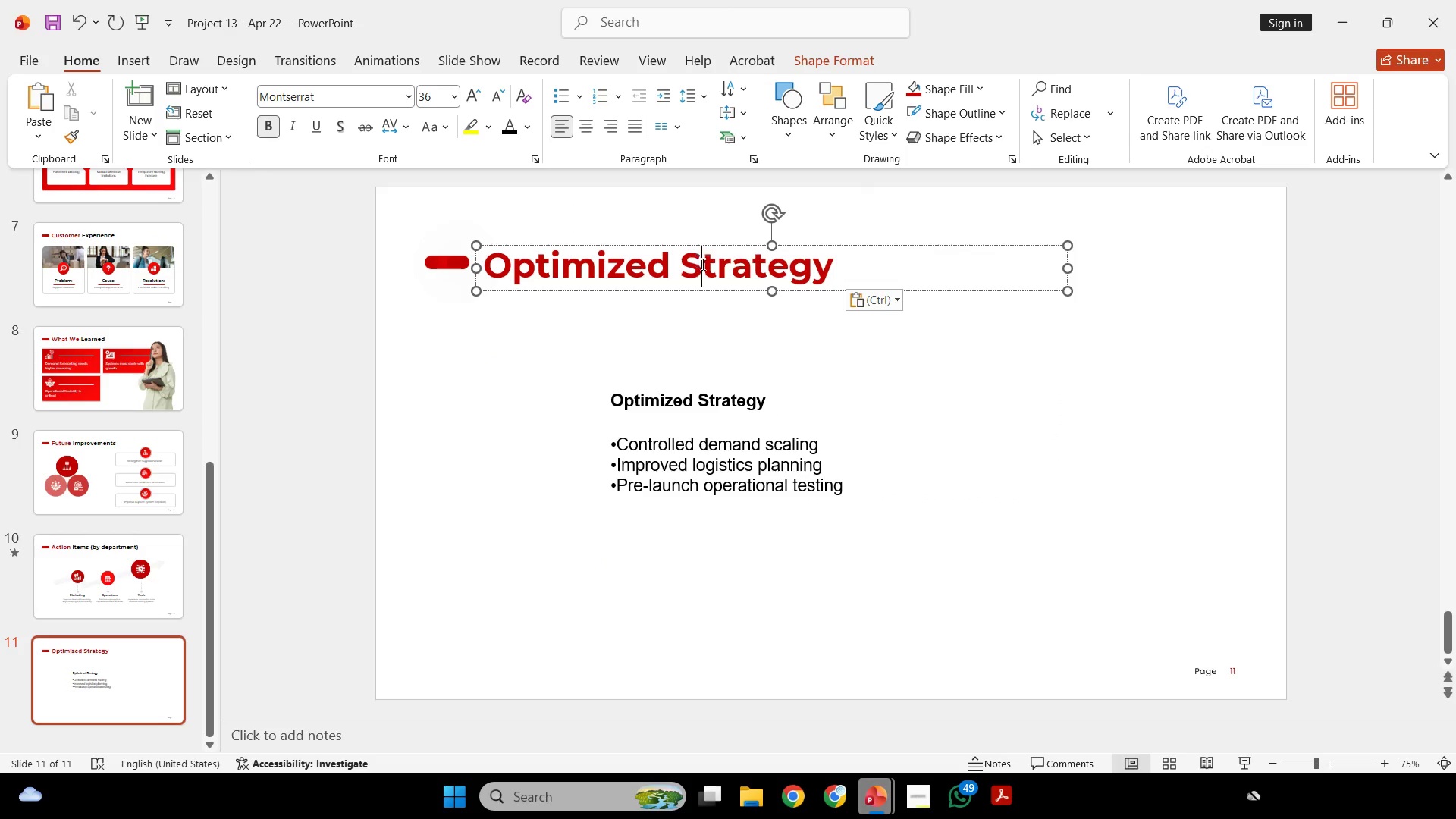 
left_click_drag(start_coordinate=[697, 260], to_coordinate=[701, 264])
 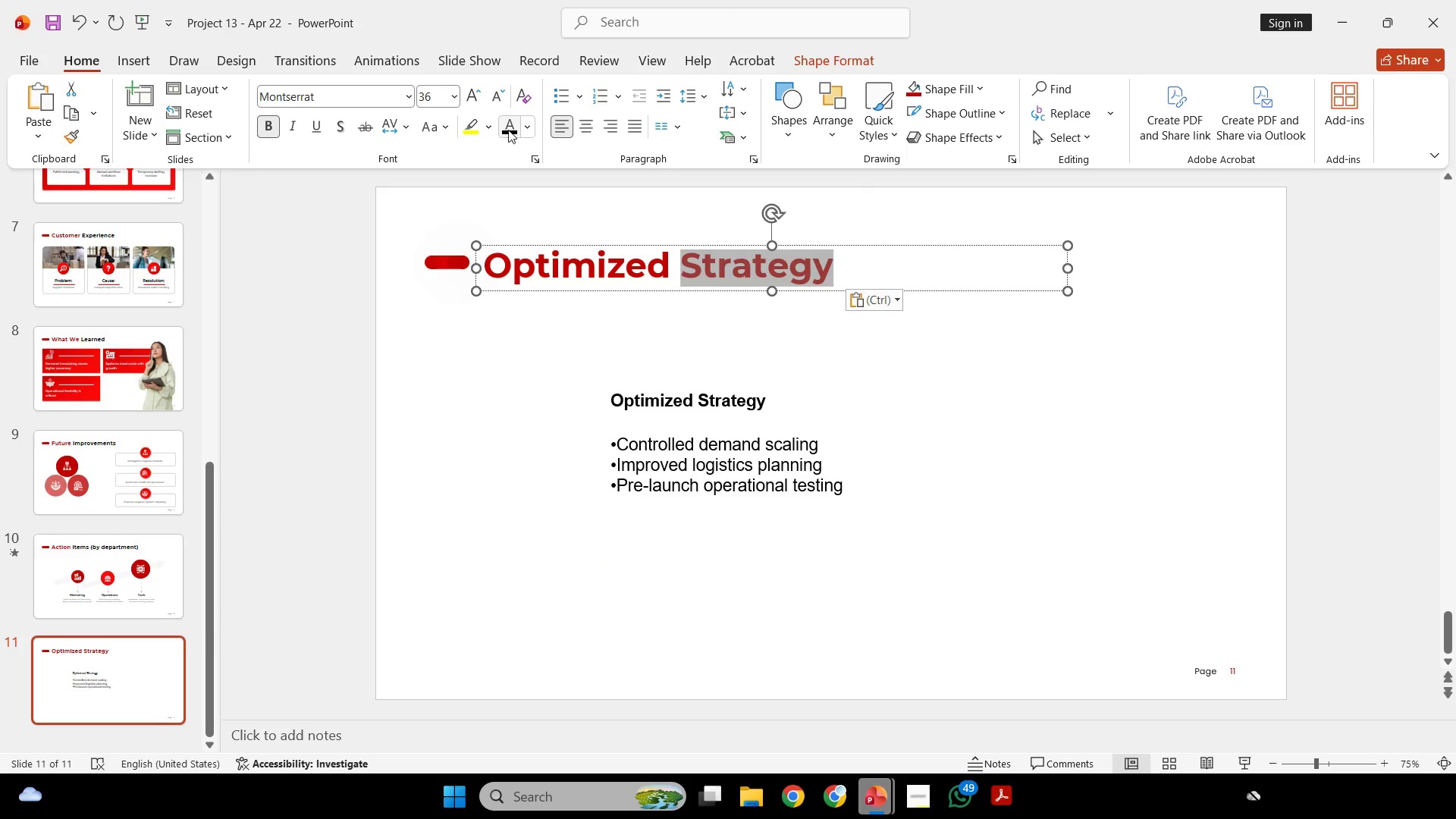 
left_click([507, 128])
 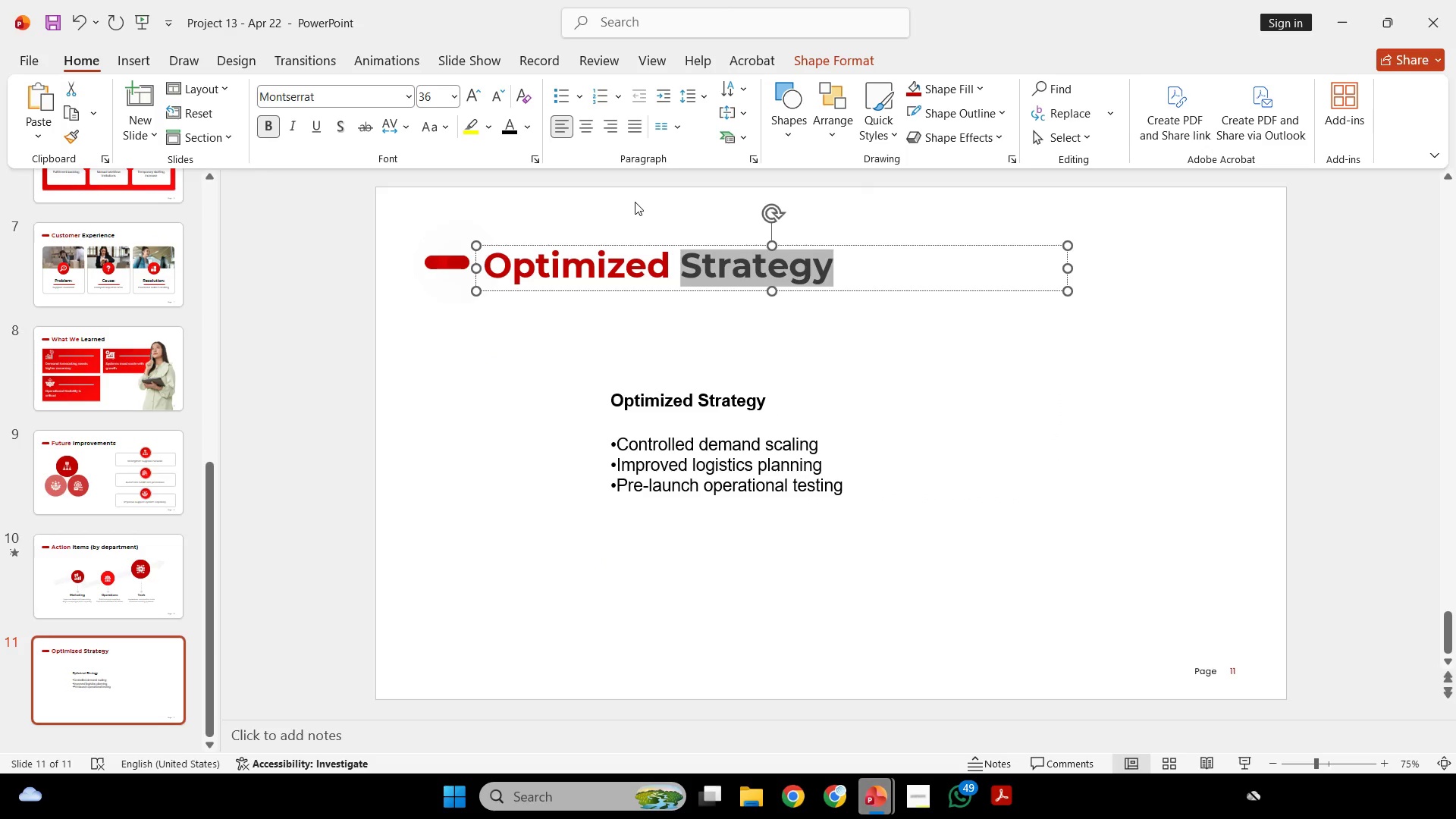 
left_click([635, 202])
 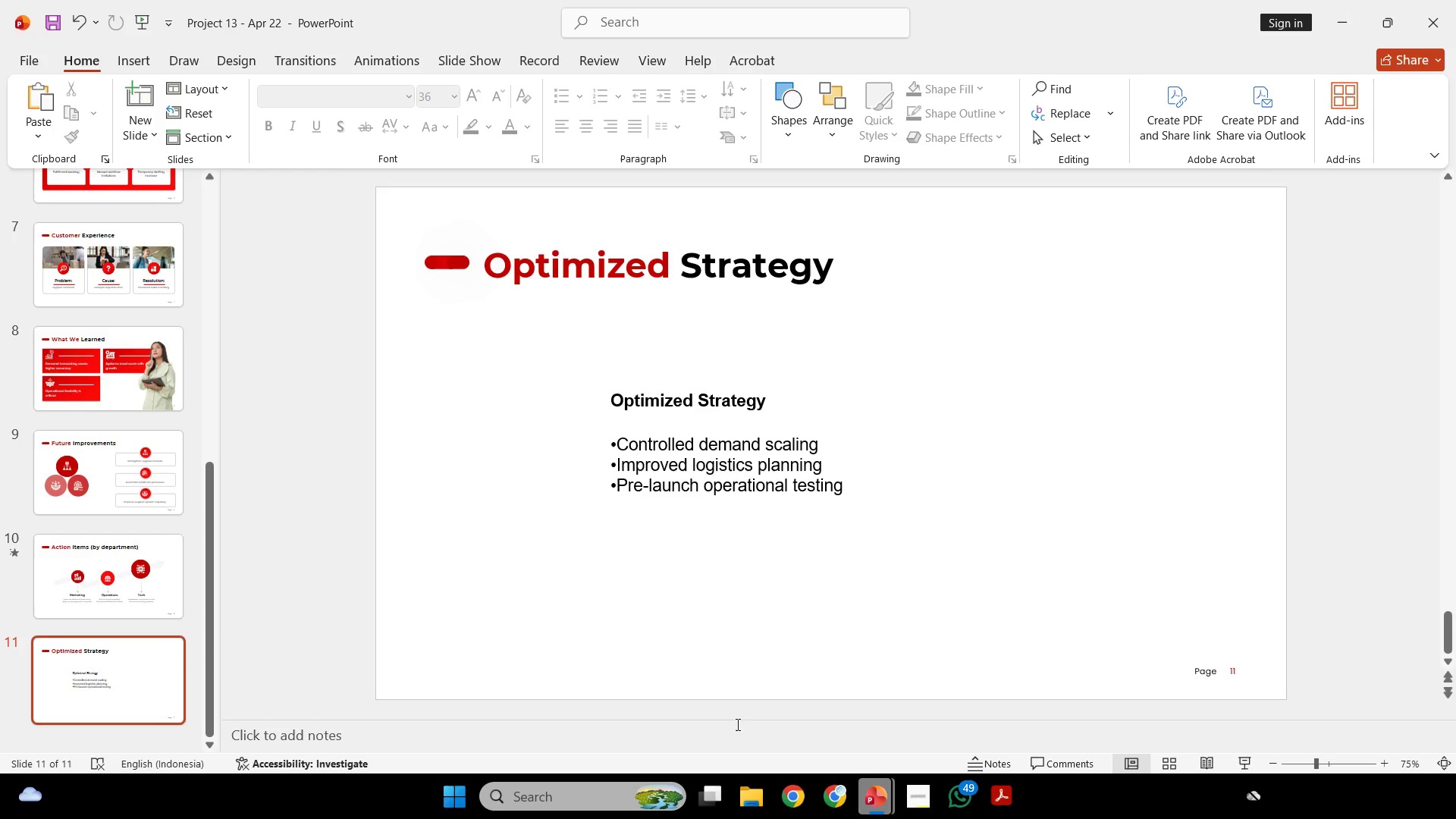 
left_click([918, 800])